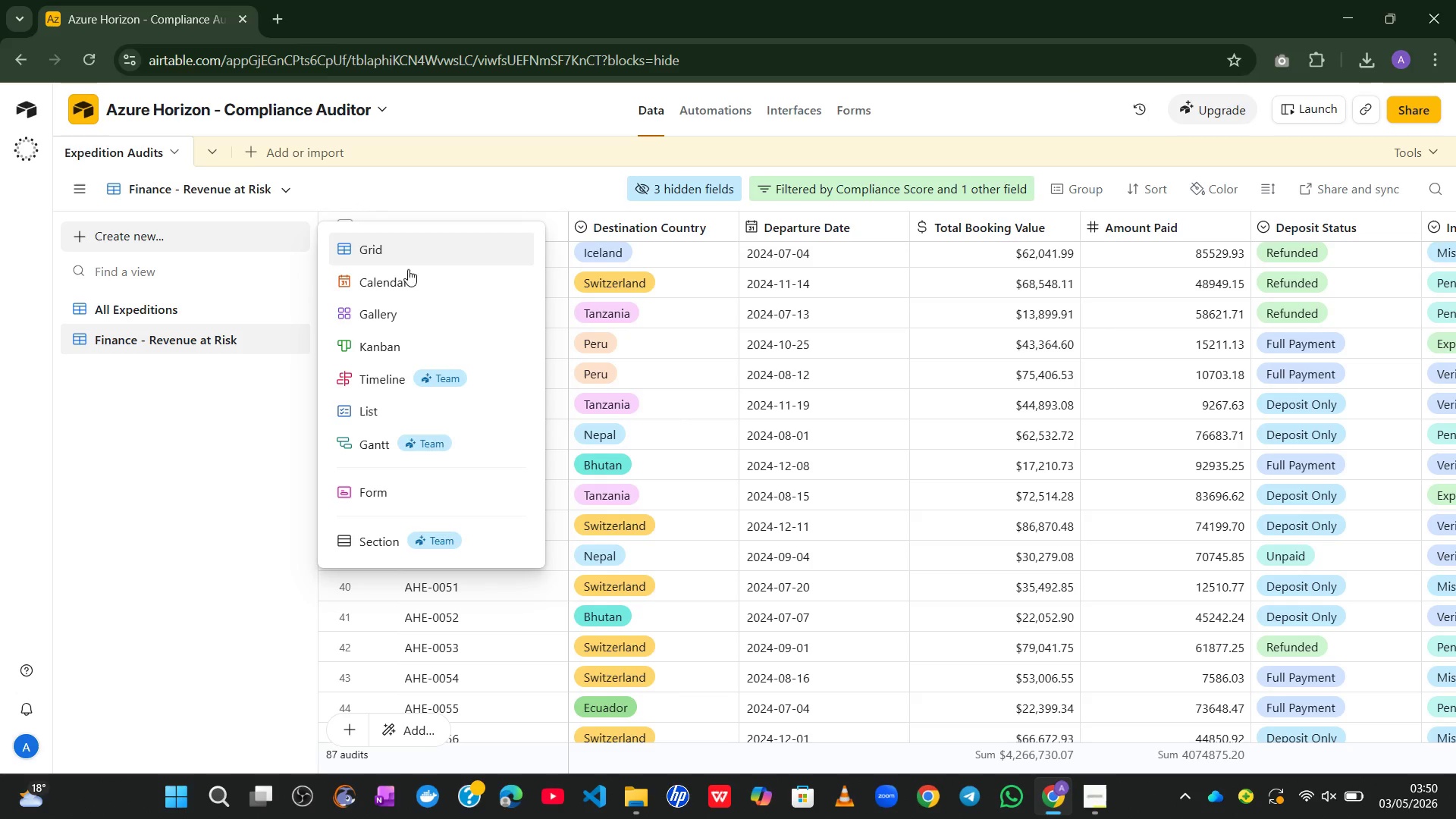 
wait(9.61)
 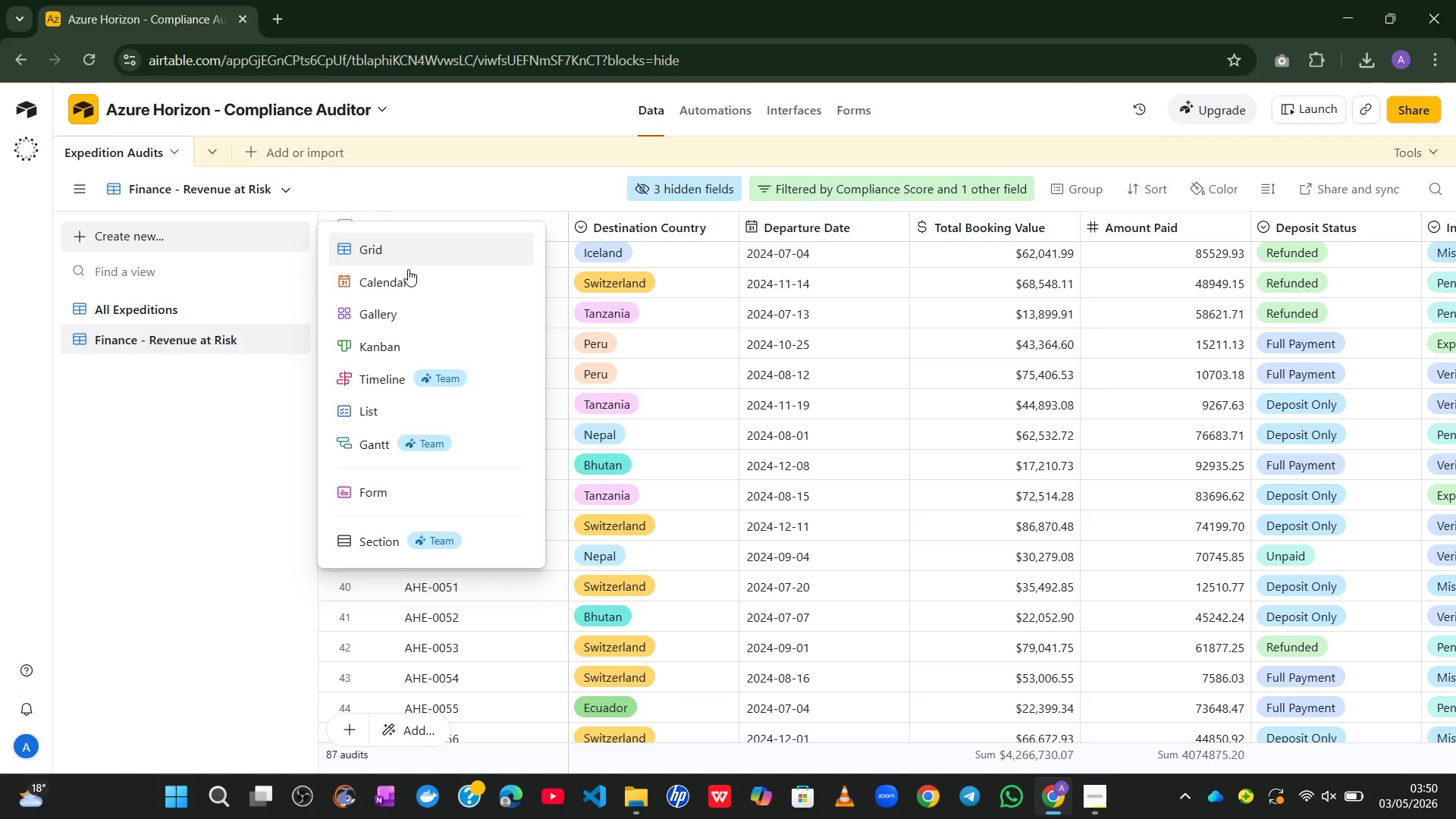 
left_click([398, 338])
 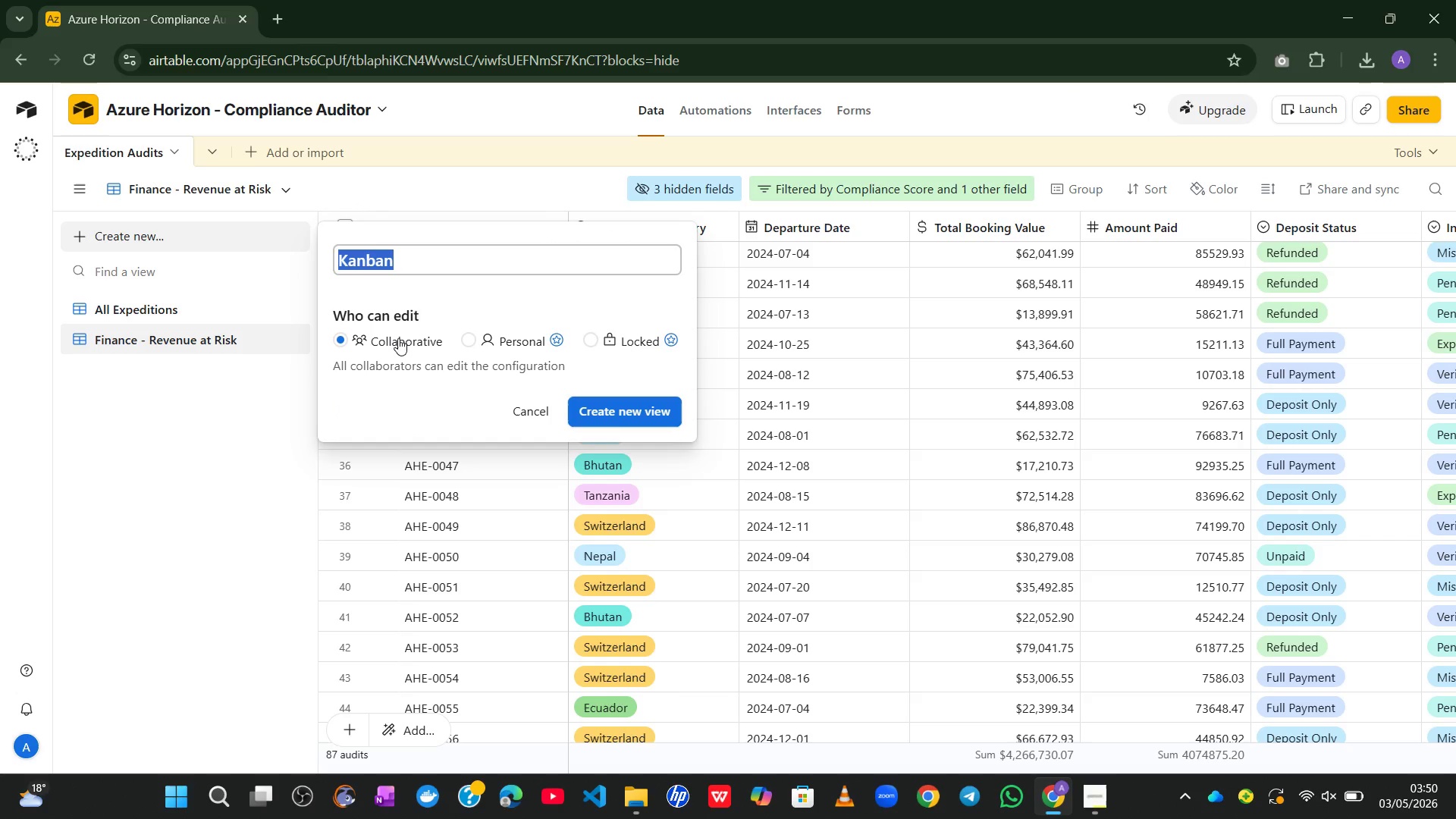 
hold_key(key=ShiftLeft, duration=0.38)
 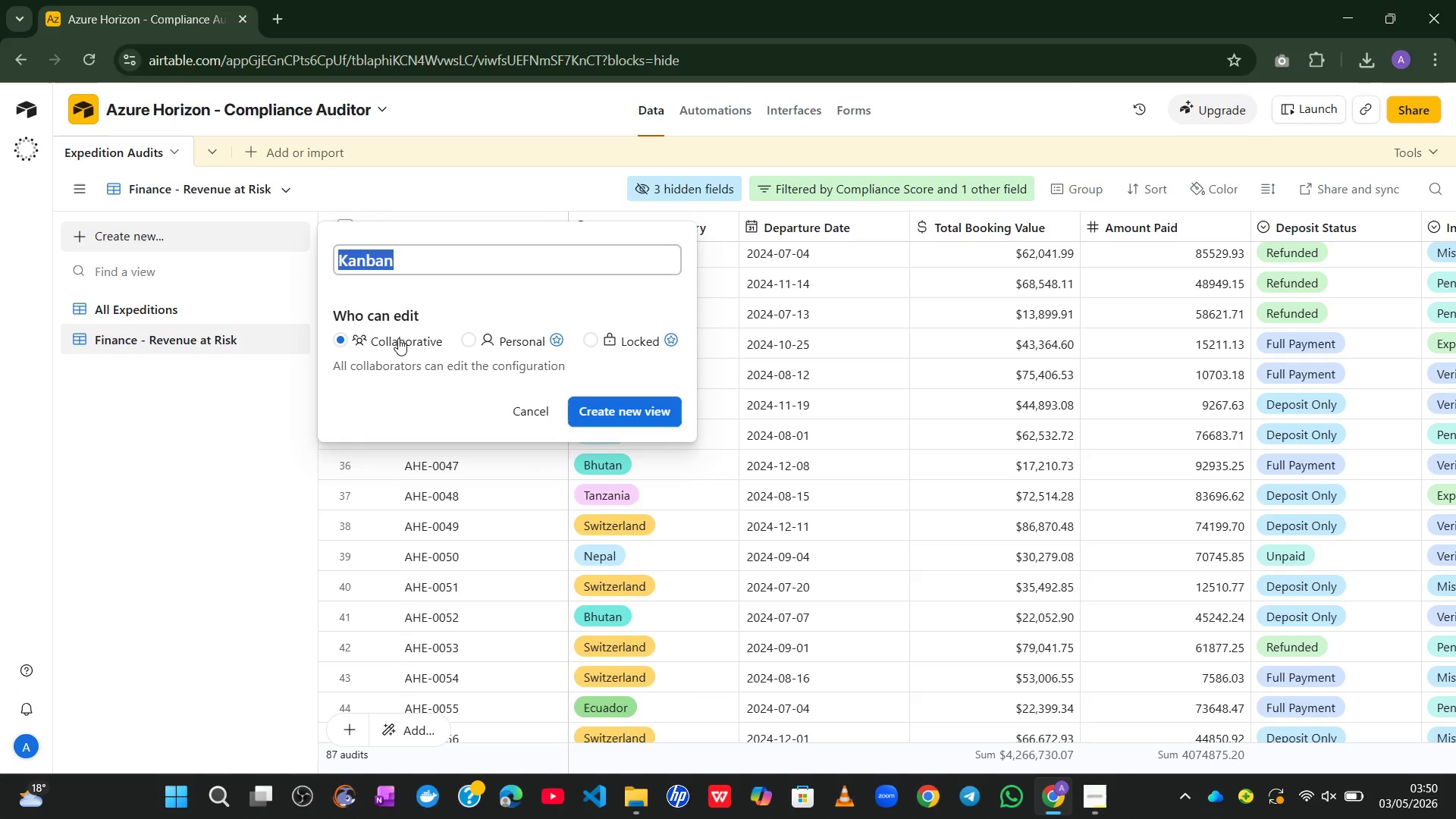 
type(Permit Approve)
key(Backspace)
type(al Status)
 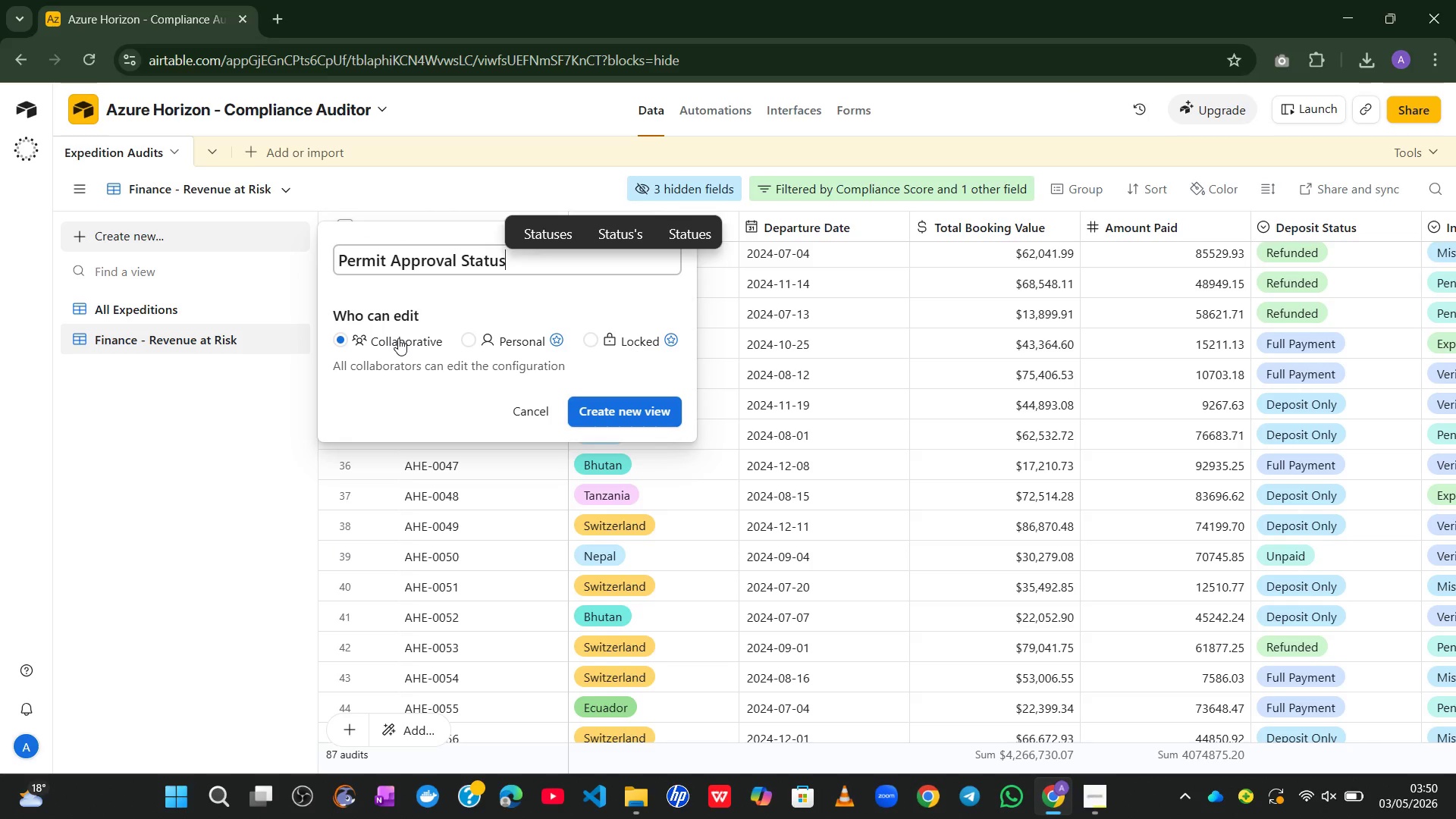 
wait(13.03)
 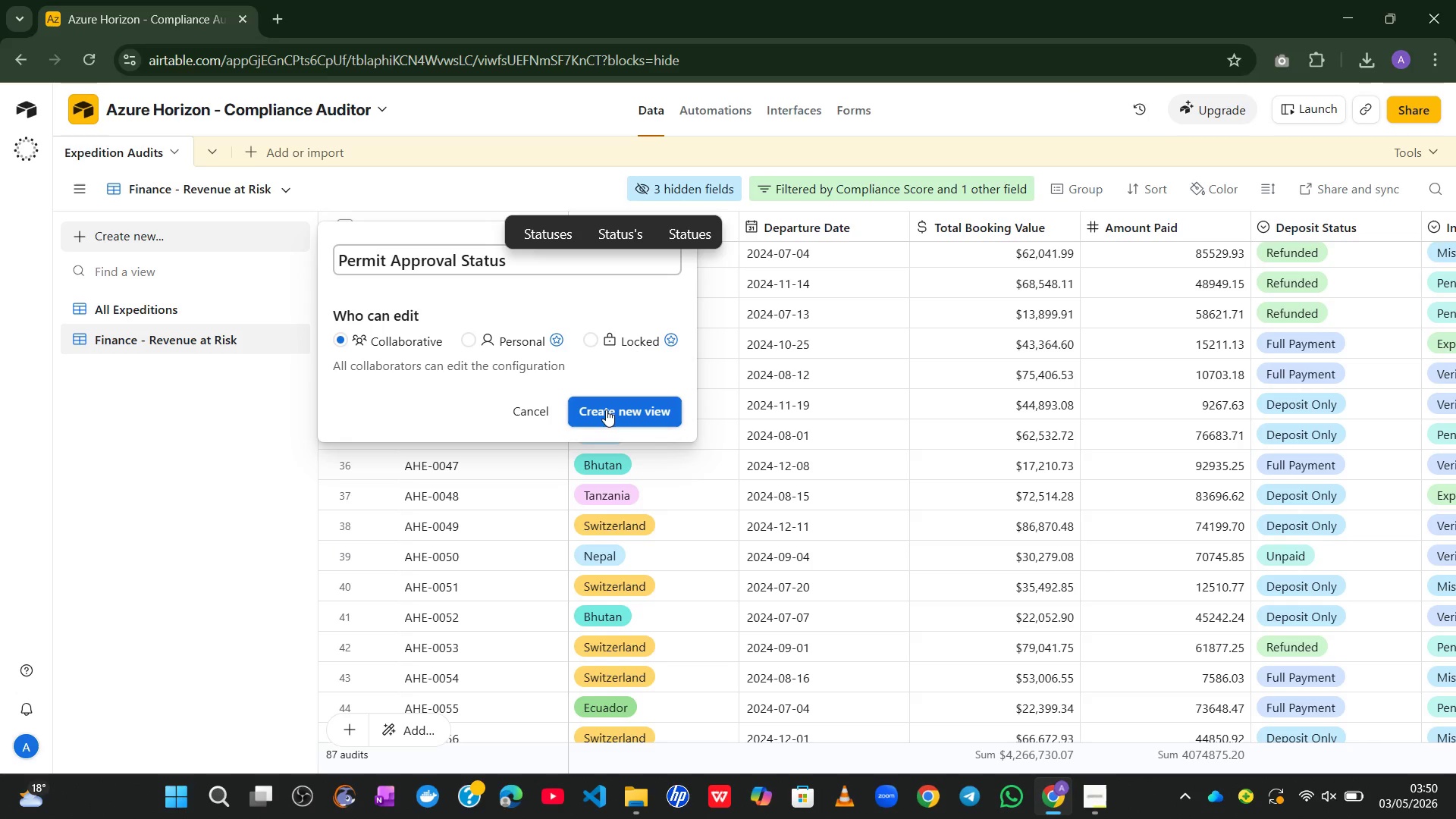 
key(Control+A)
 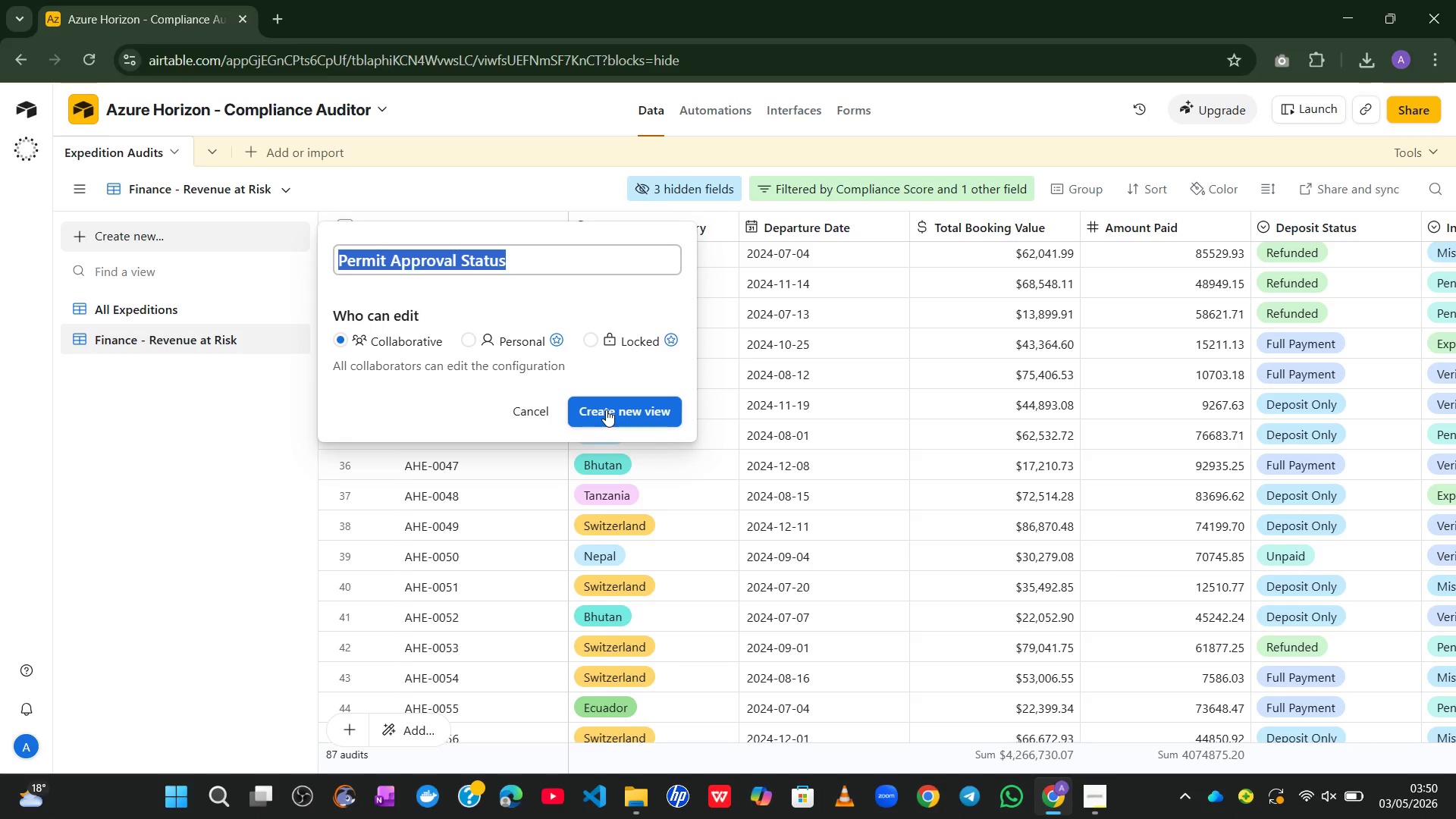 
key(Control+X)
 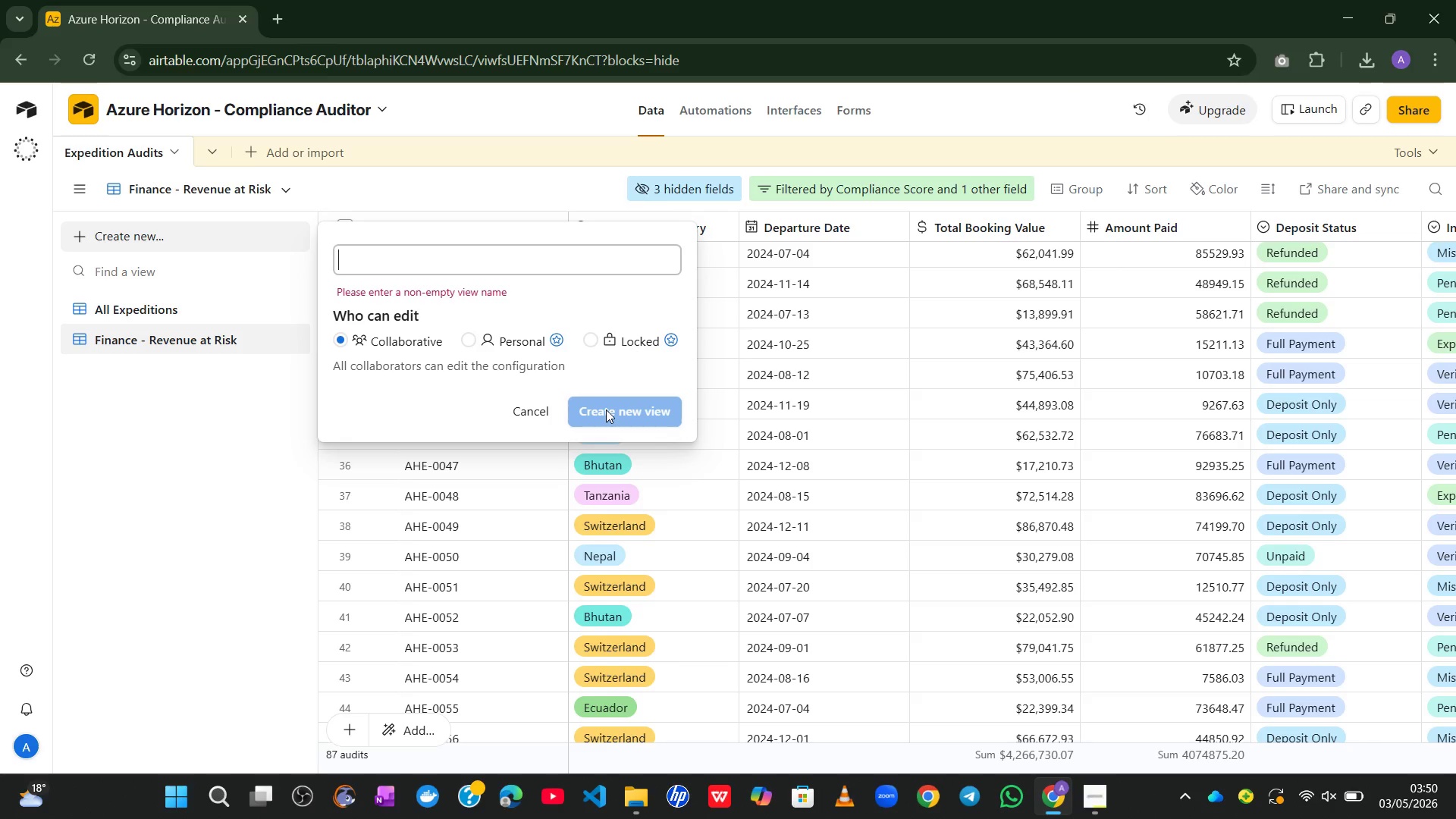 
type(Operations - Permit Stages)
 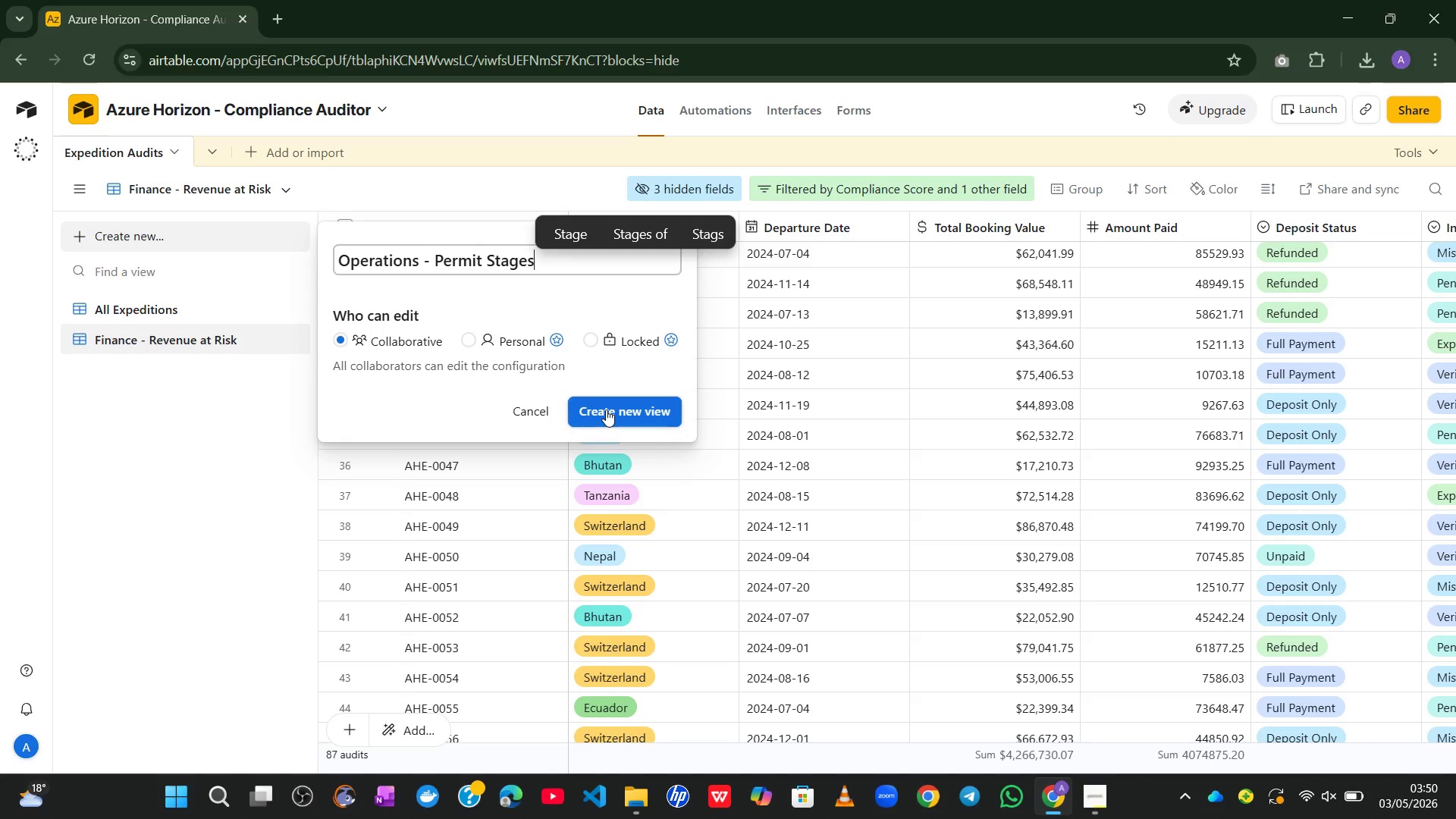 
left_click([635, 412])
 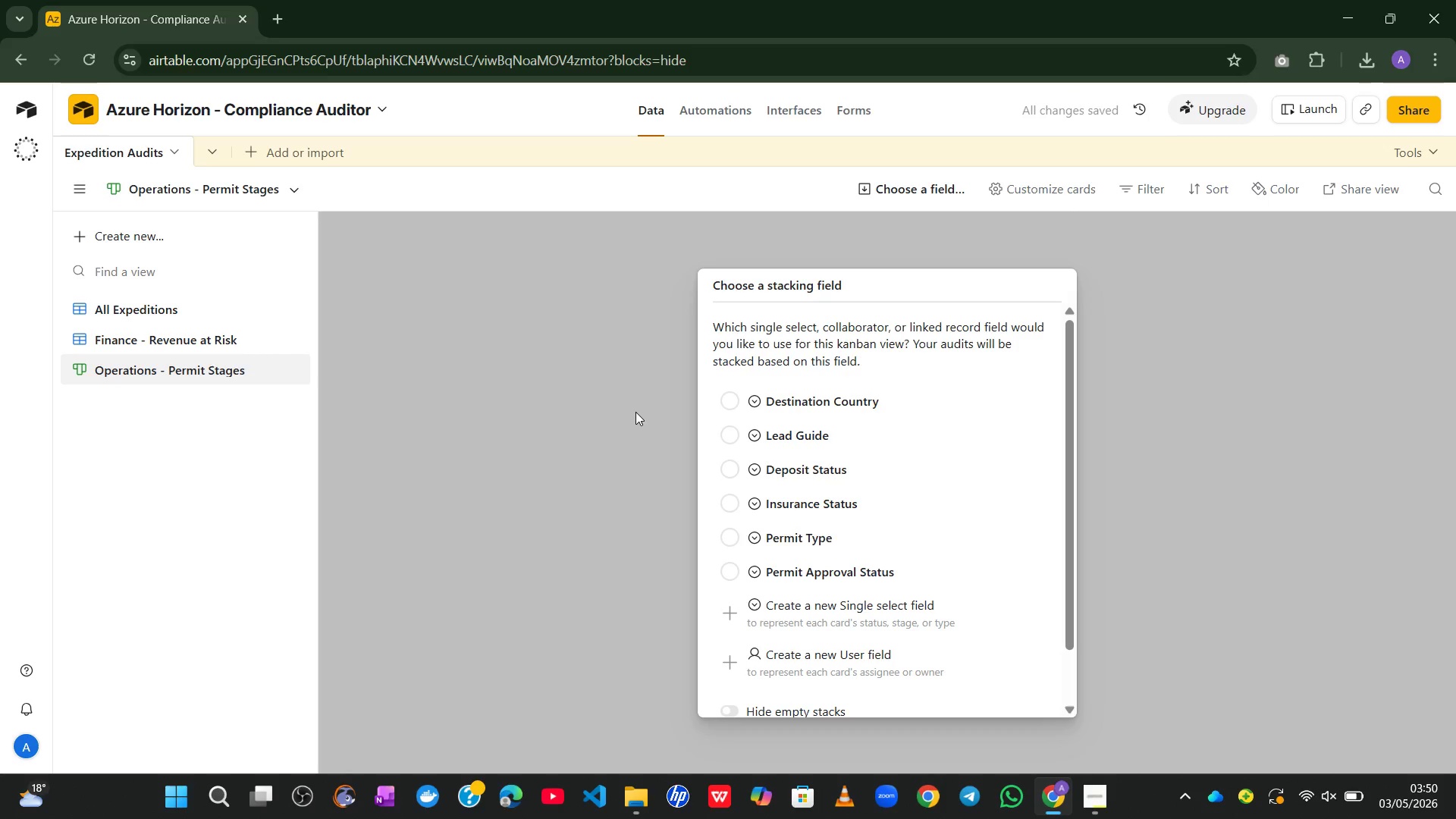 
wait(9.17)
 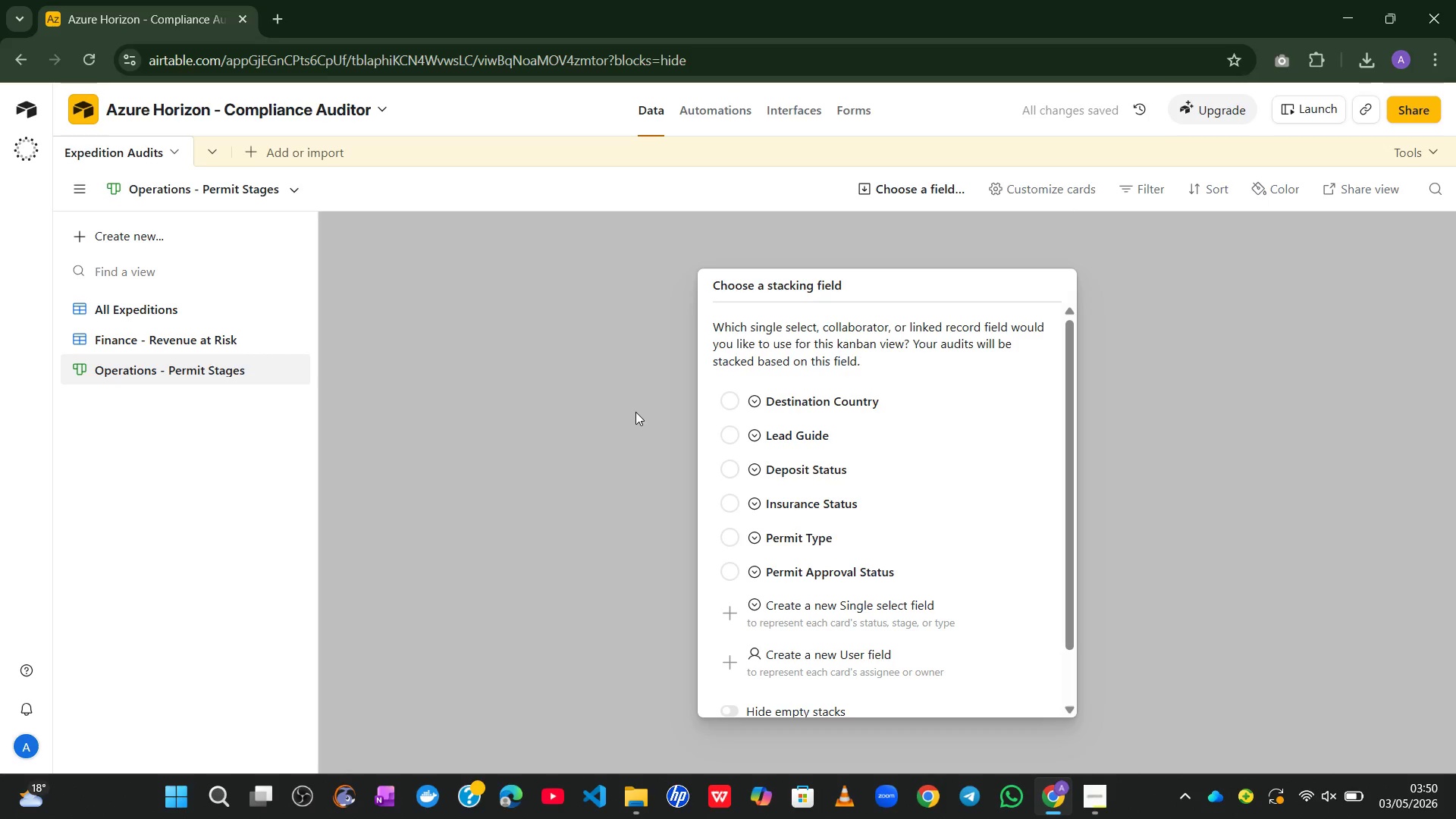 
left_click([732, 570])
 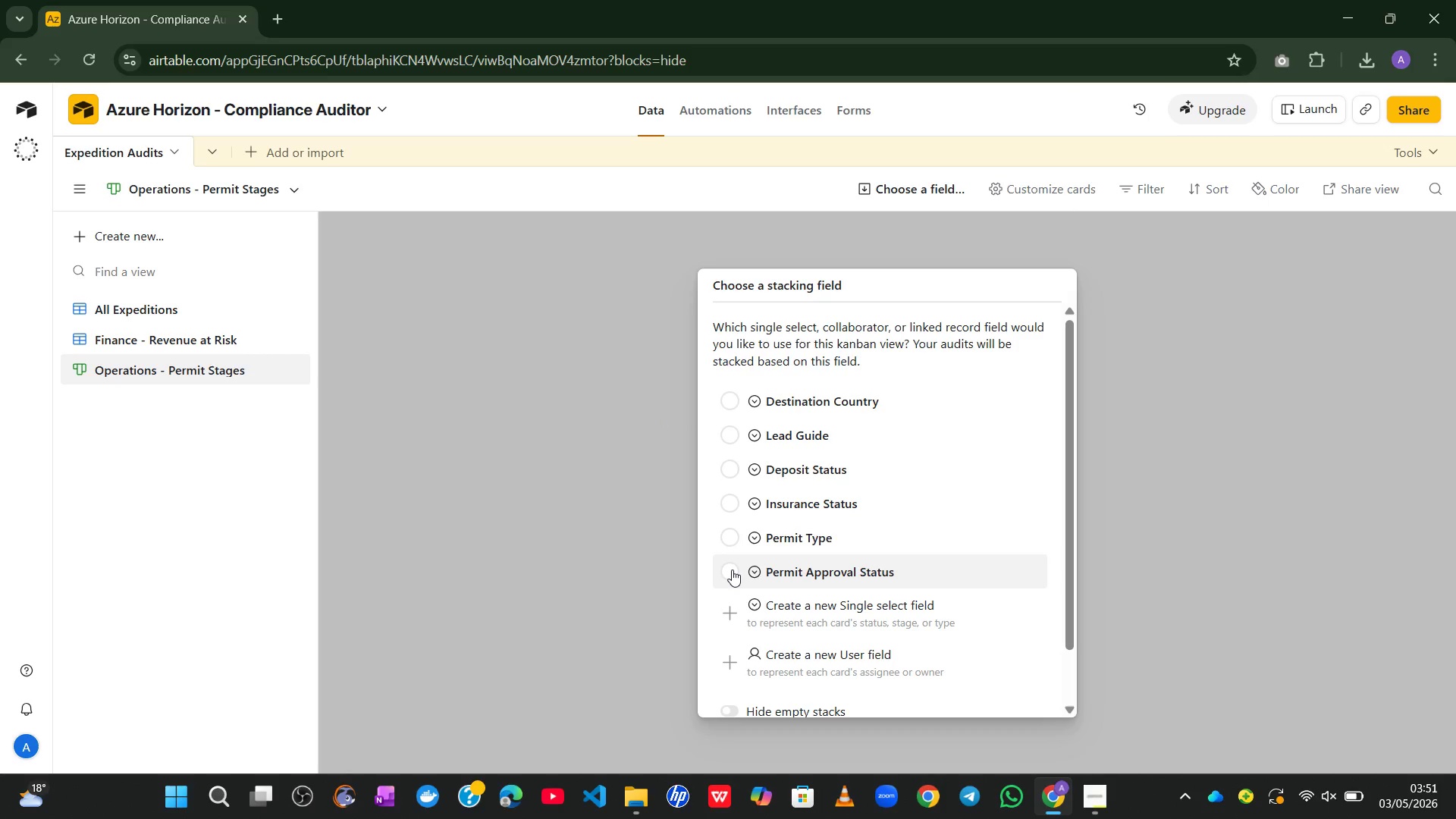 
double_click([732, 570])
 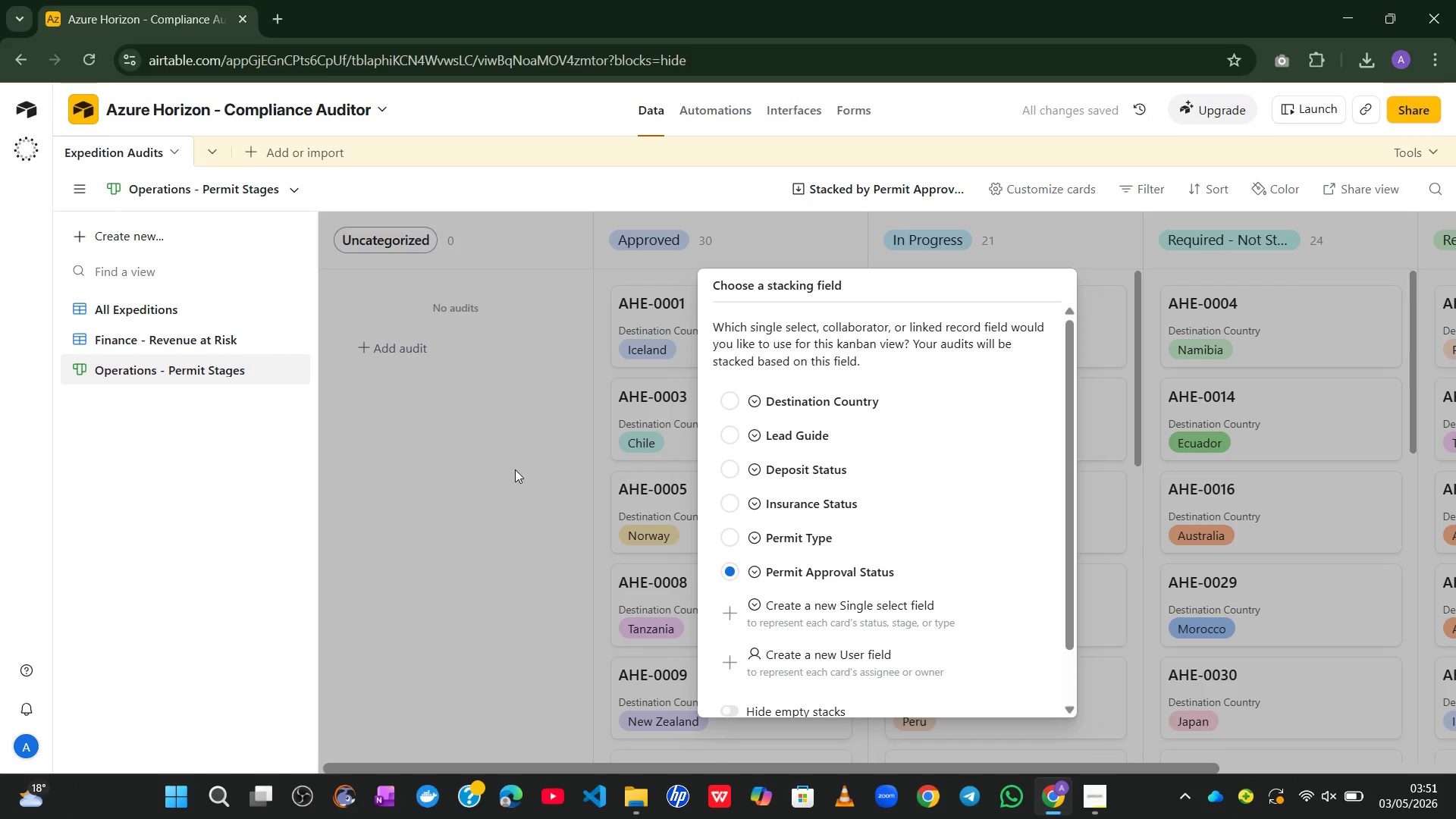 
mouse_move([896, 500])
 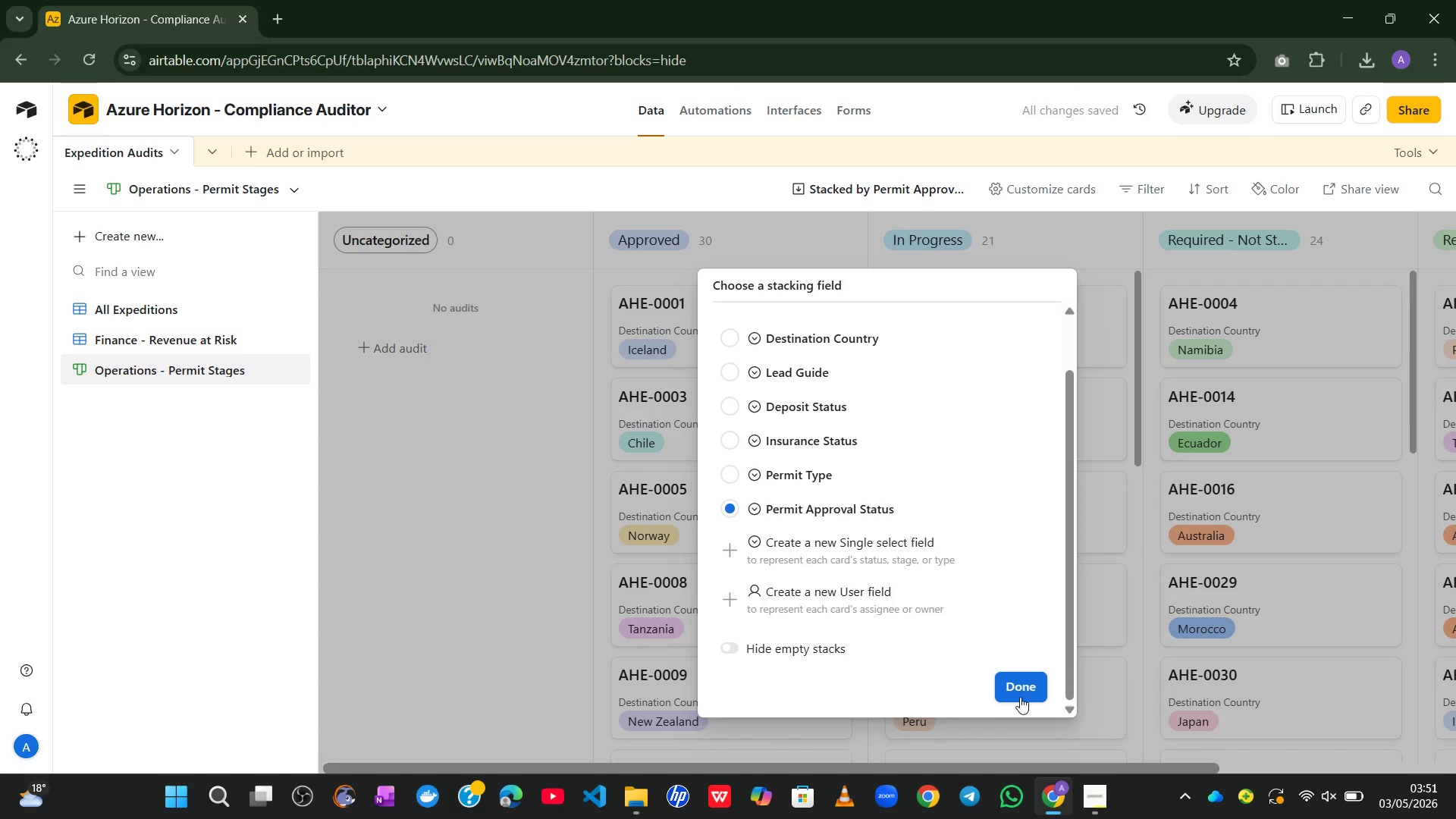 
left_click([1020, 697])
 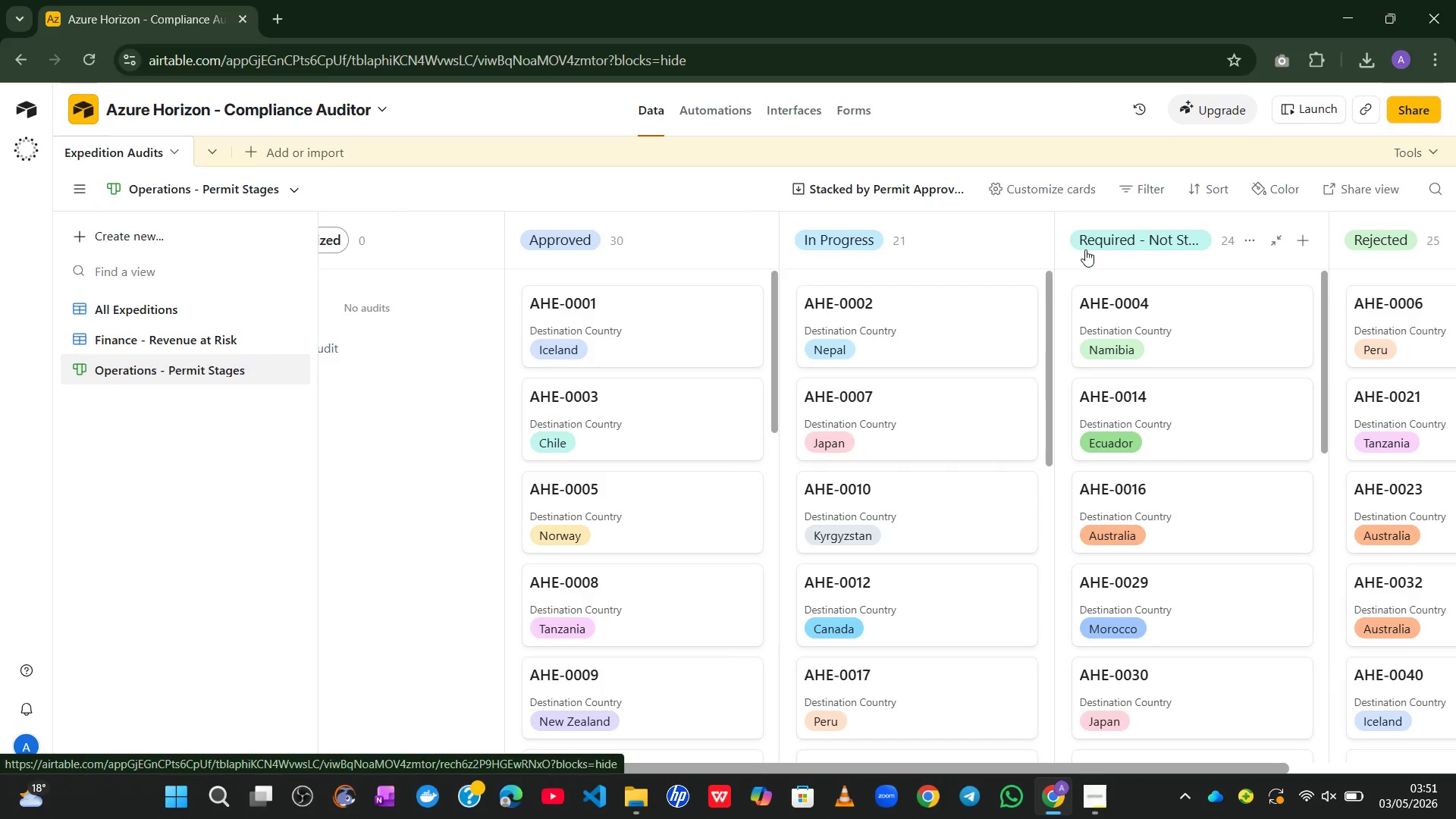 
wait(24.89)
 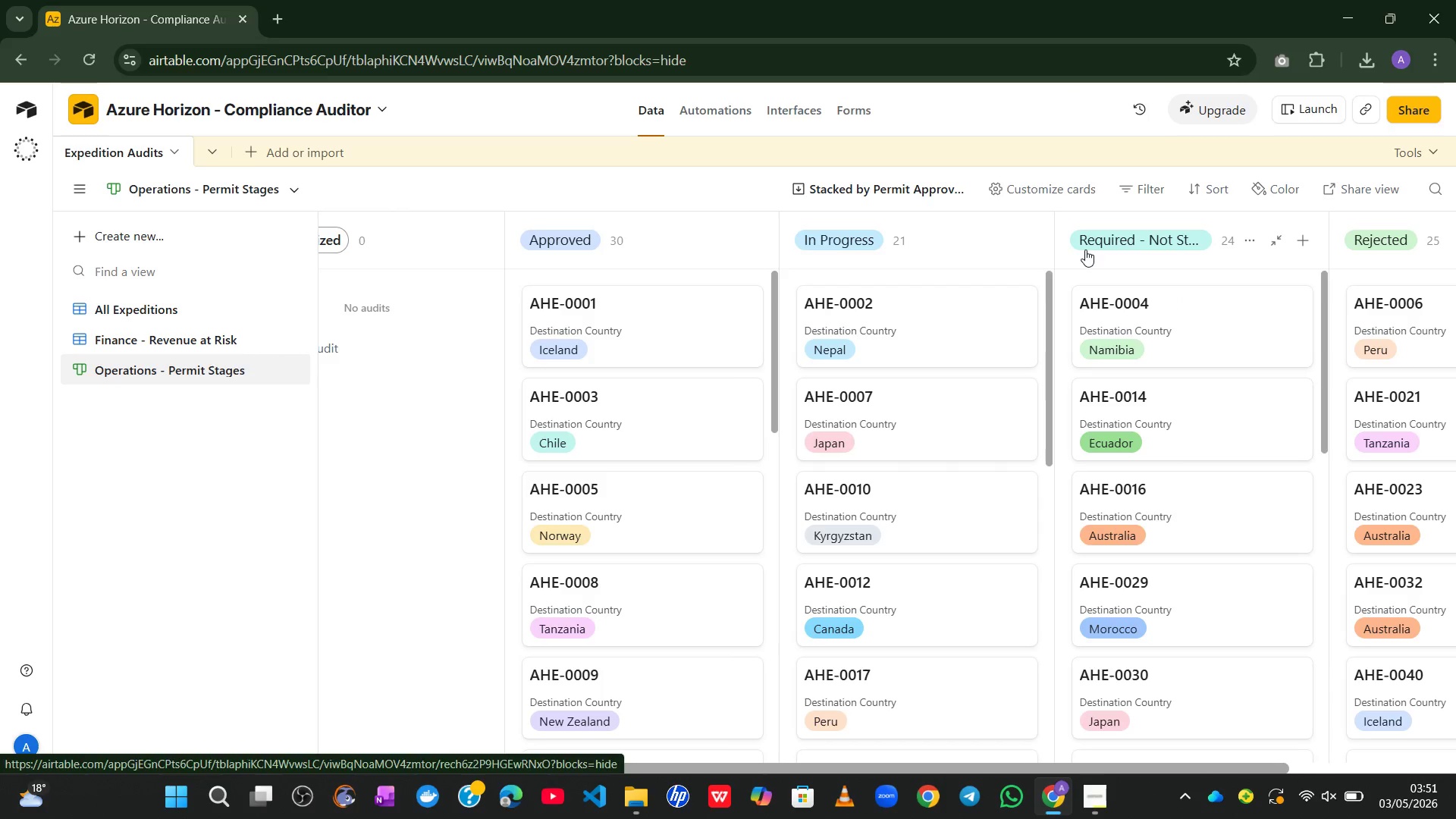 
left_click([687, 332])
 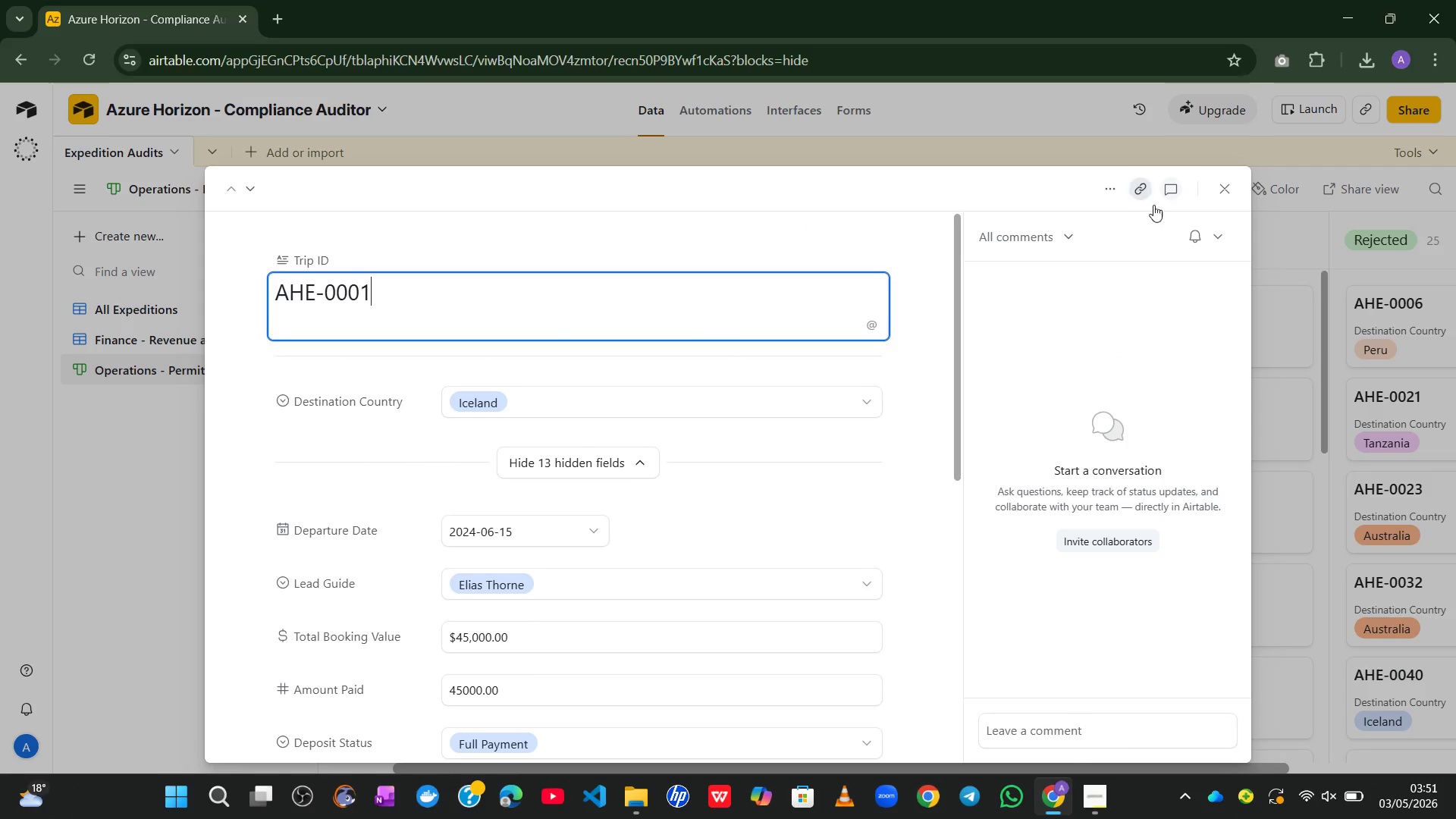 
left_click([1219, 194])
 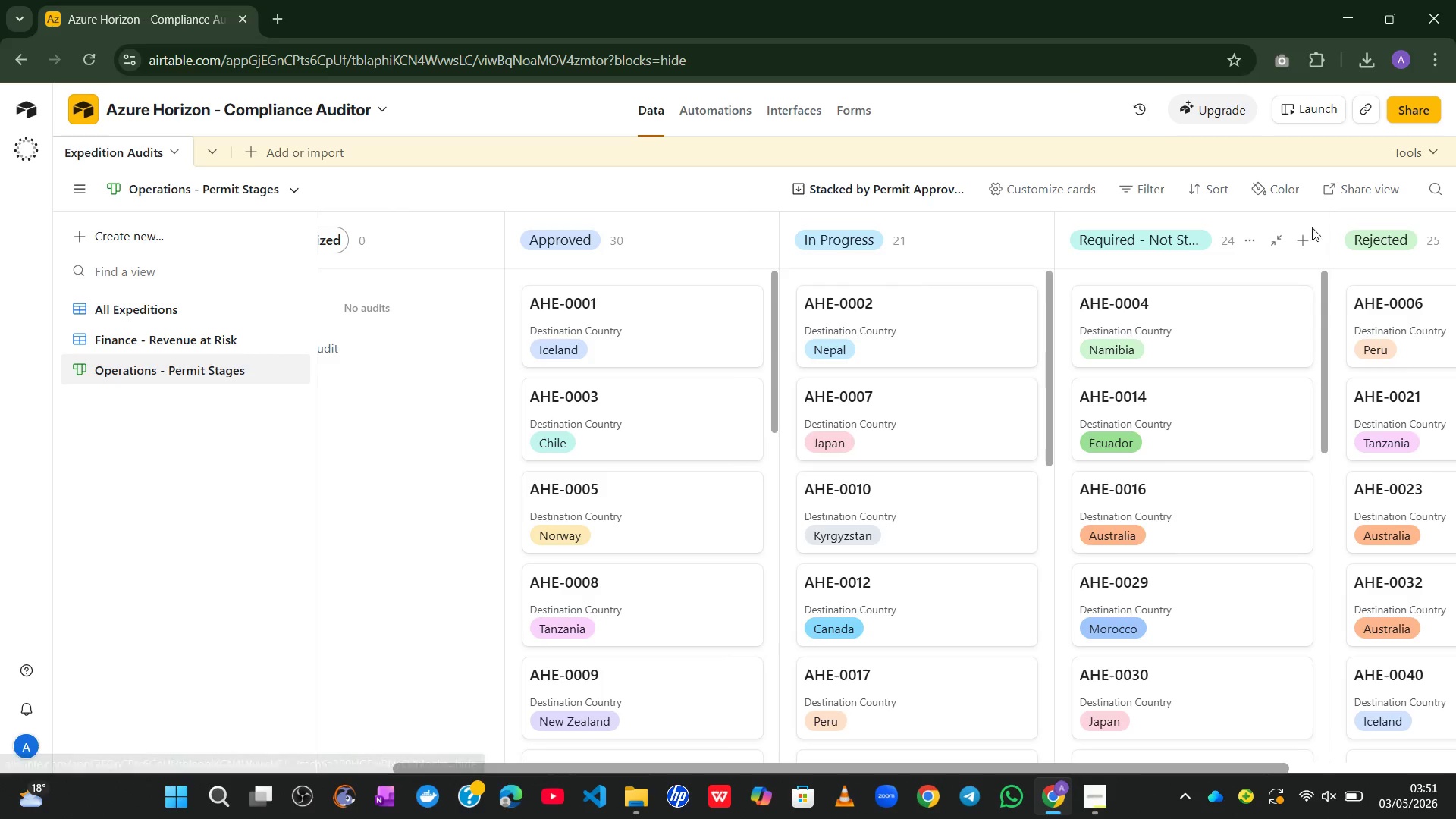 
left_click([1244, 247])
 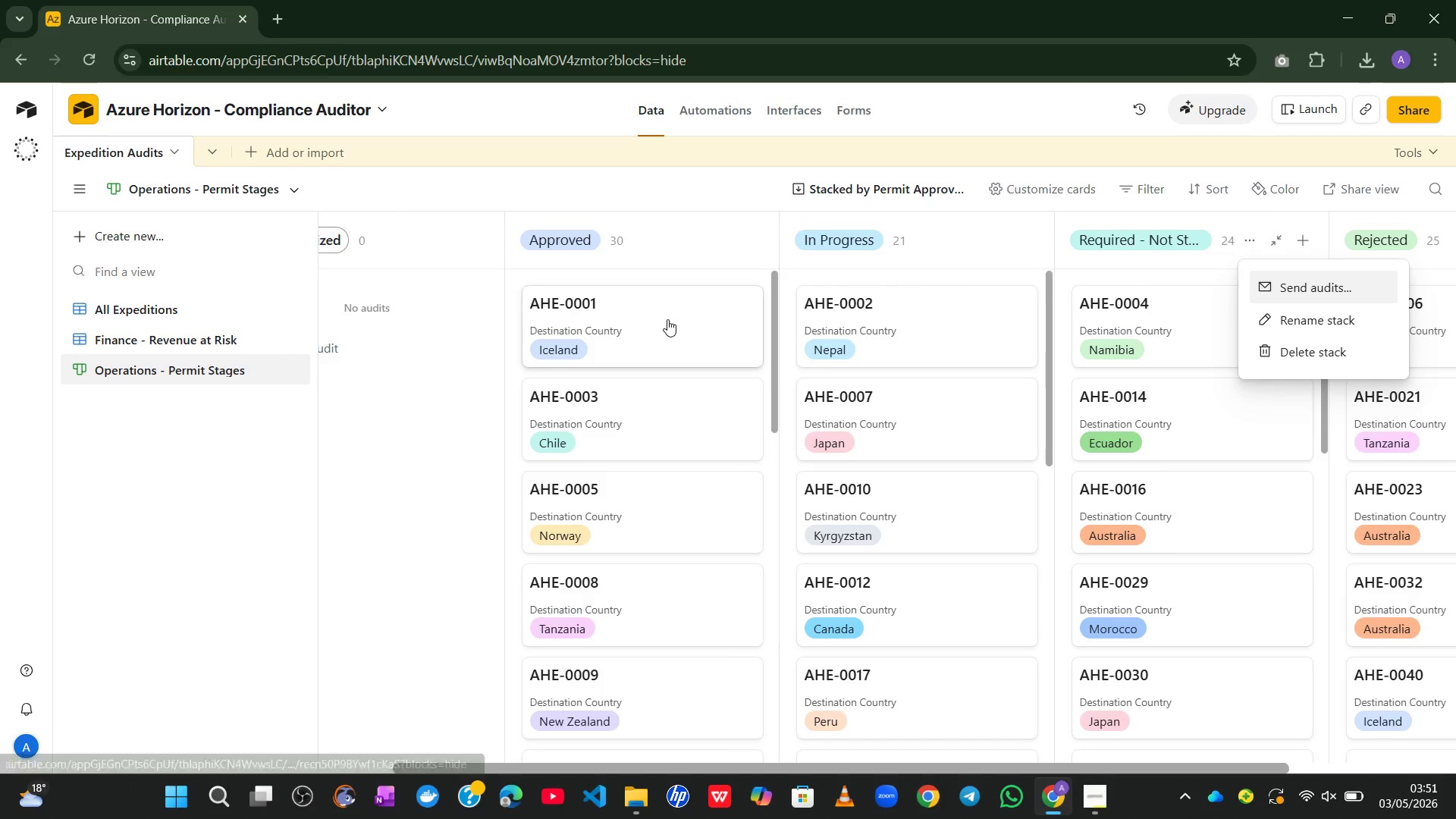 
left_click([458, 418])
 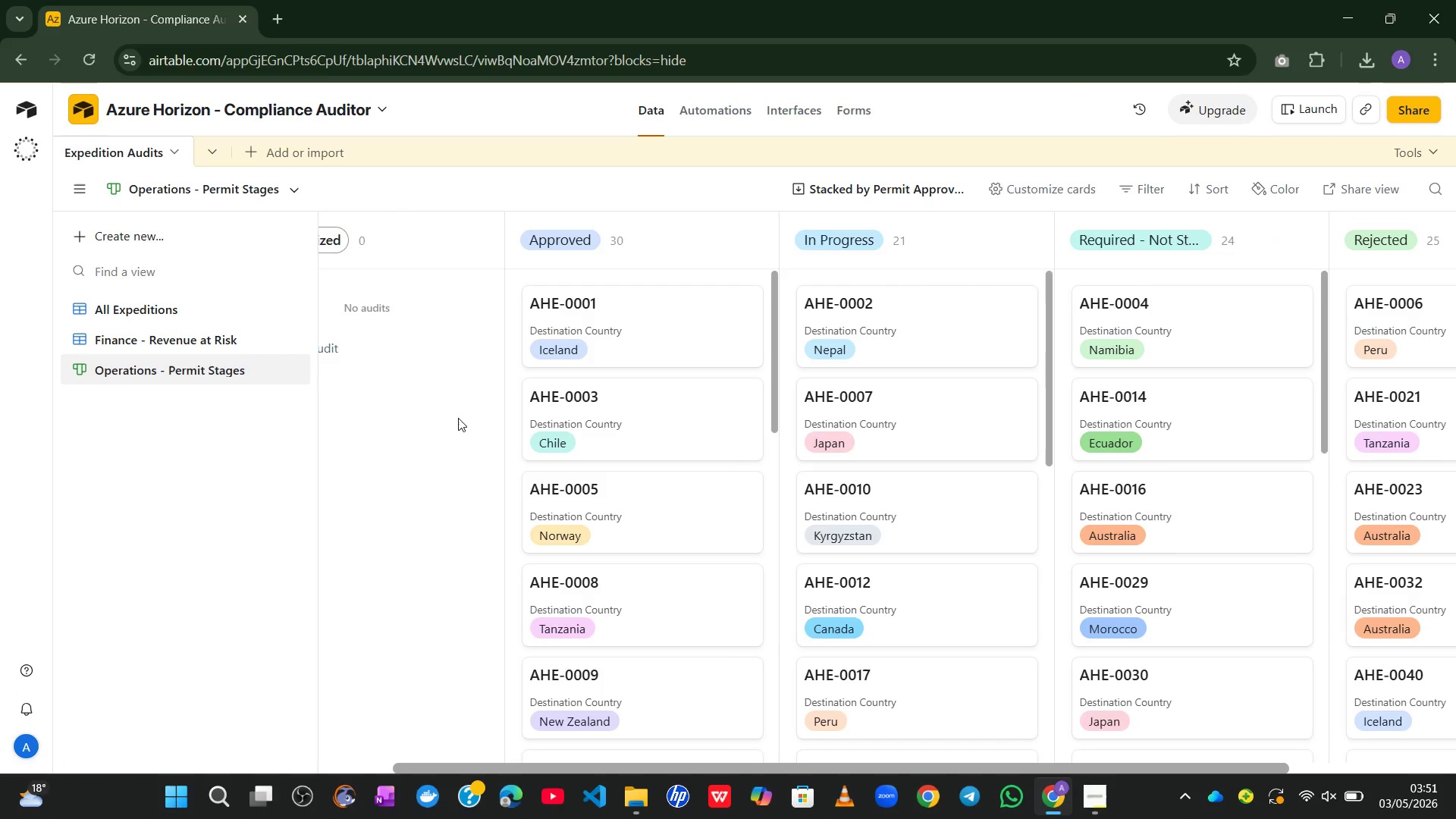 
wait(8.97)
 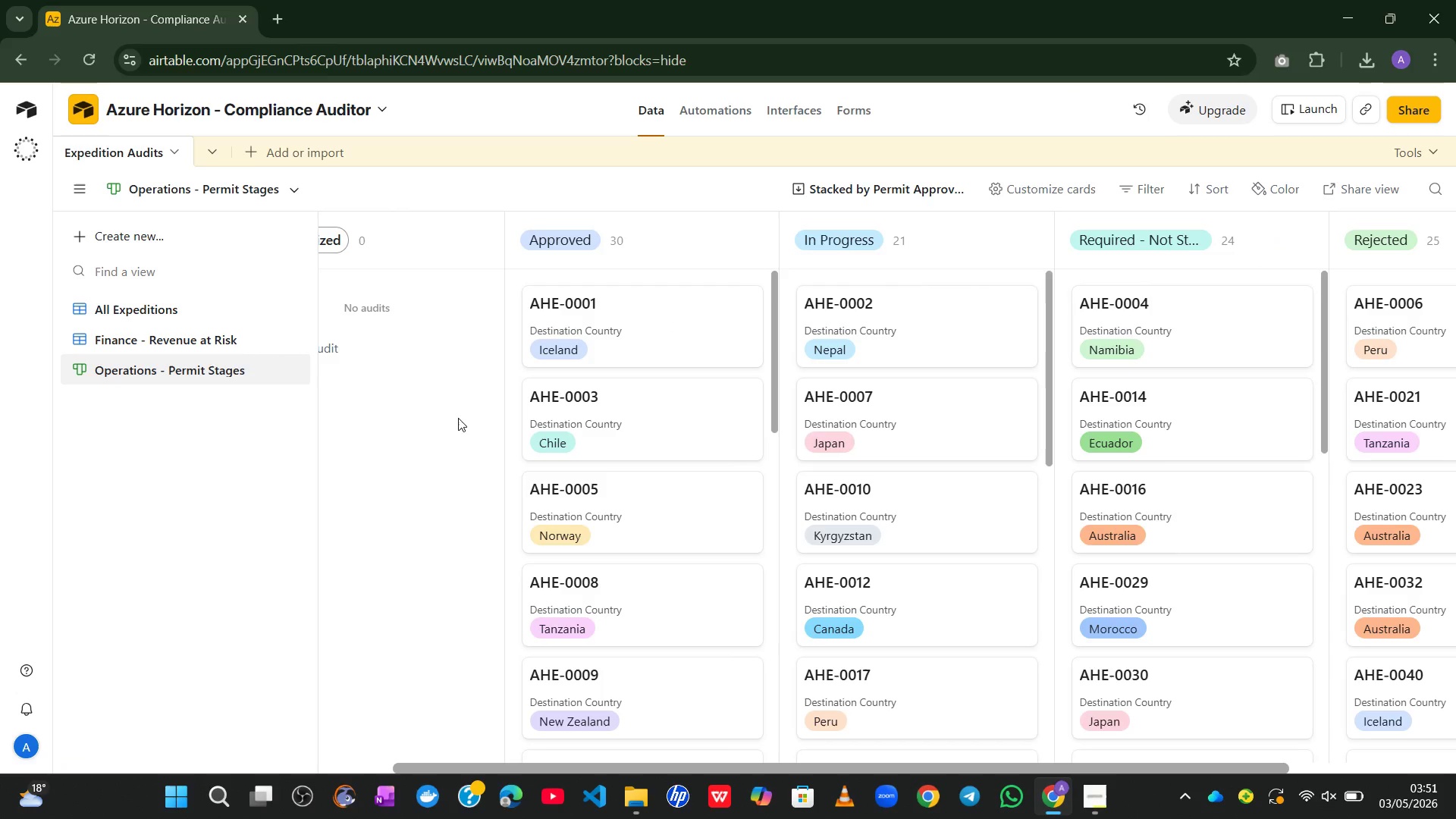 
left_click([627, 329])
 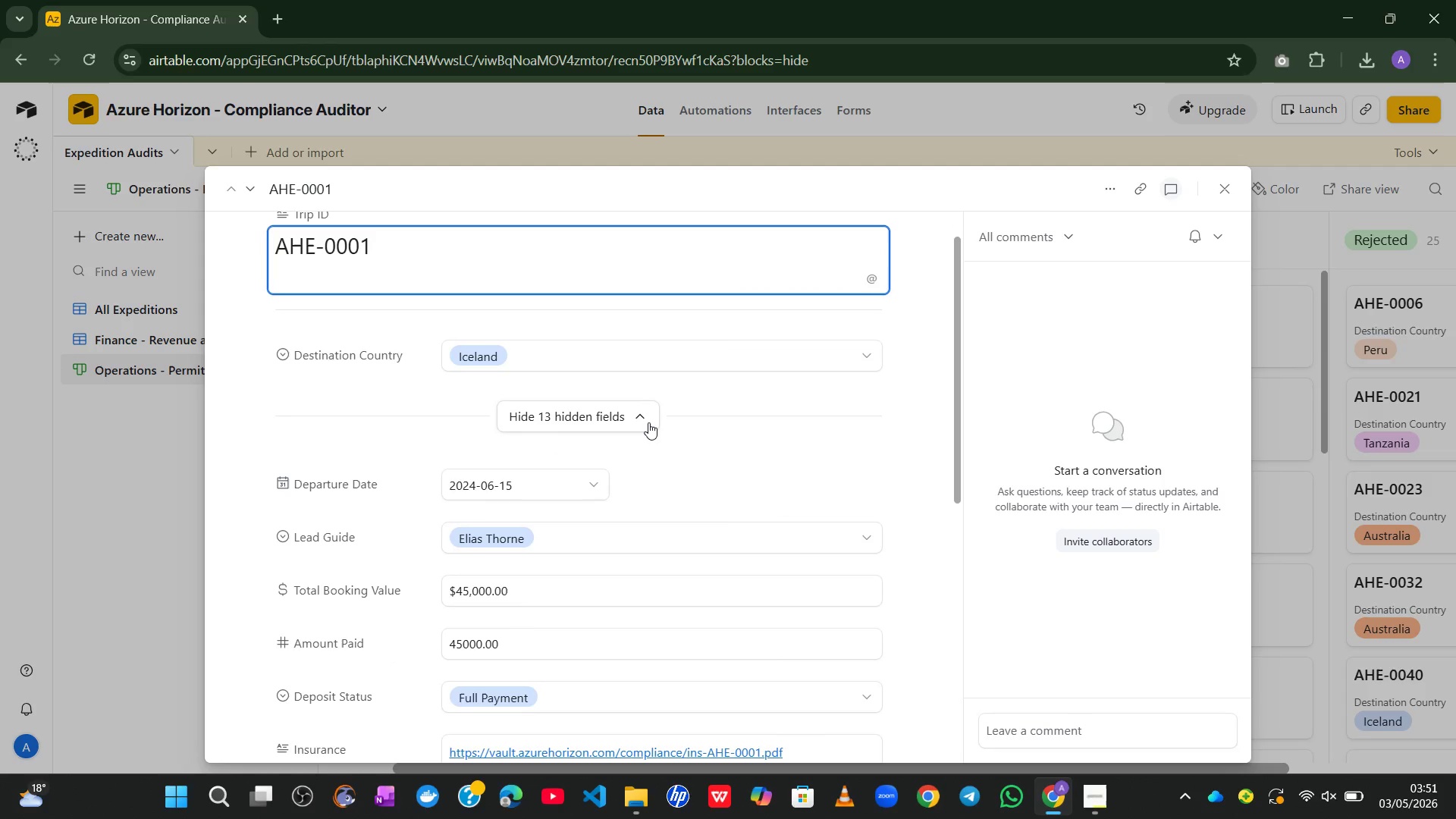 
wait(6.95)
 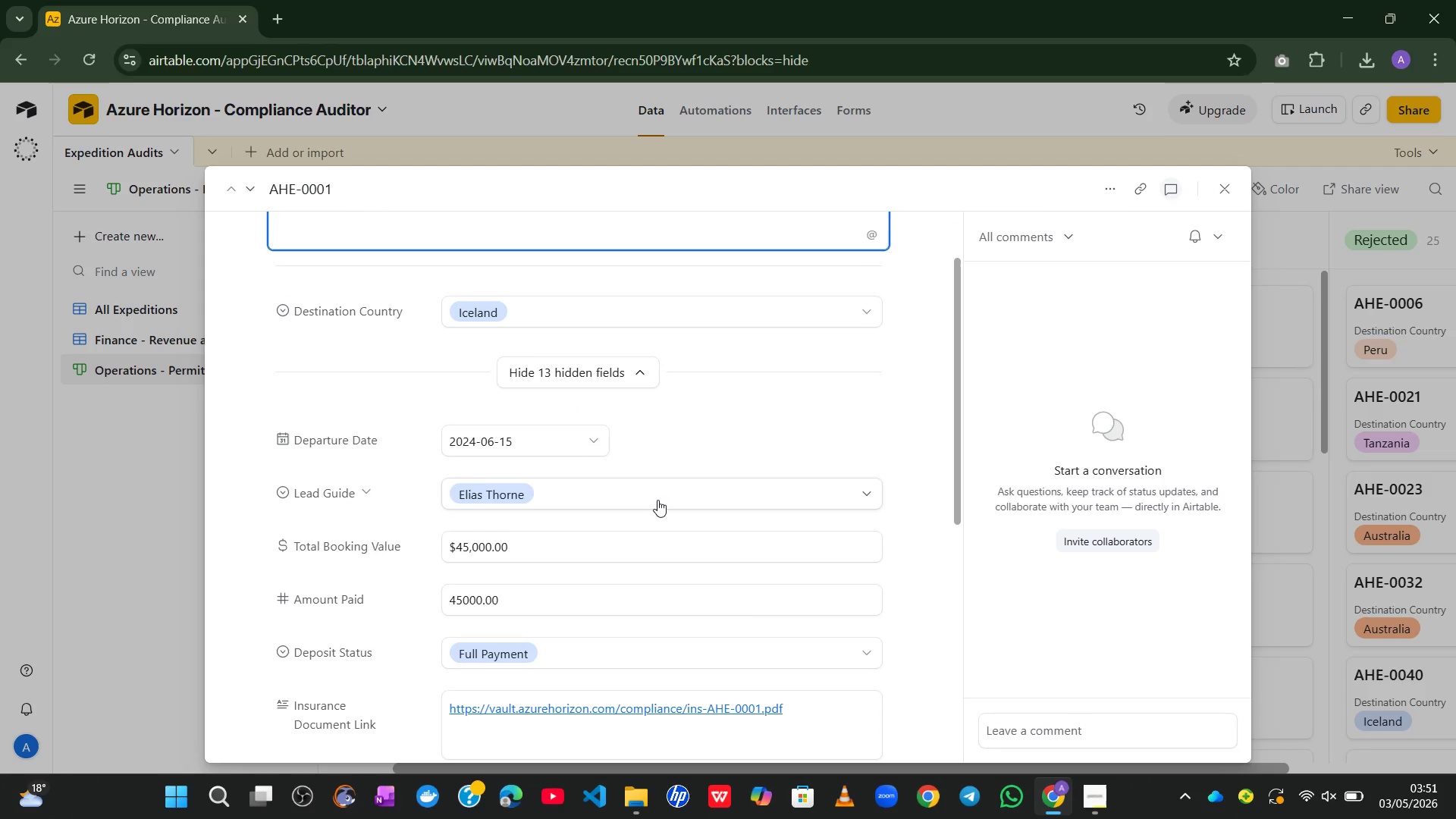 
left_click([639, 412])
 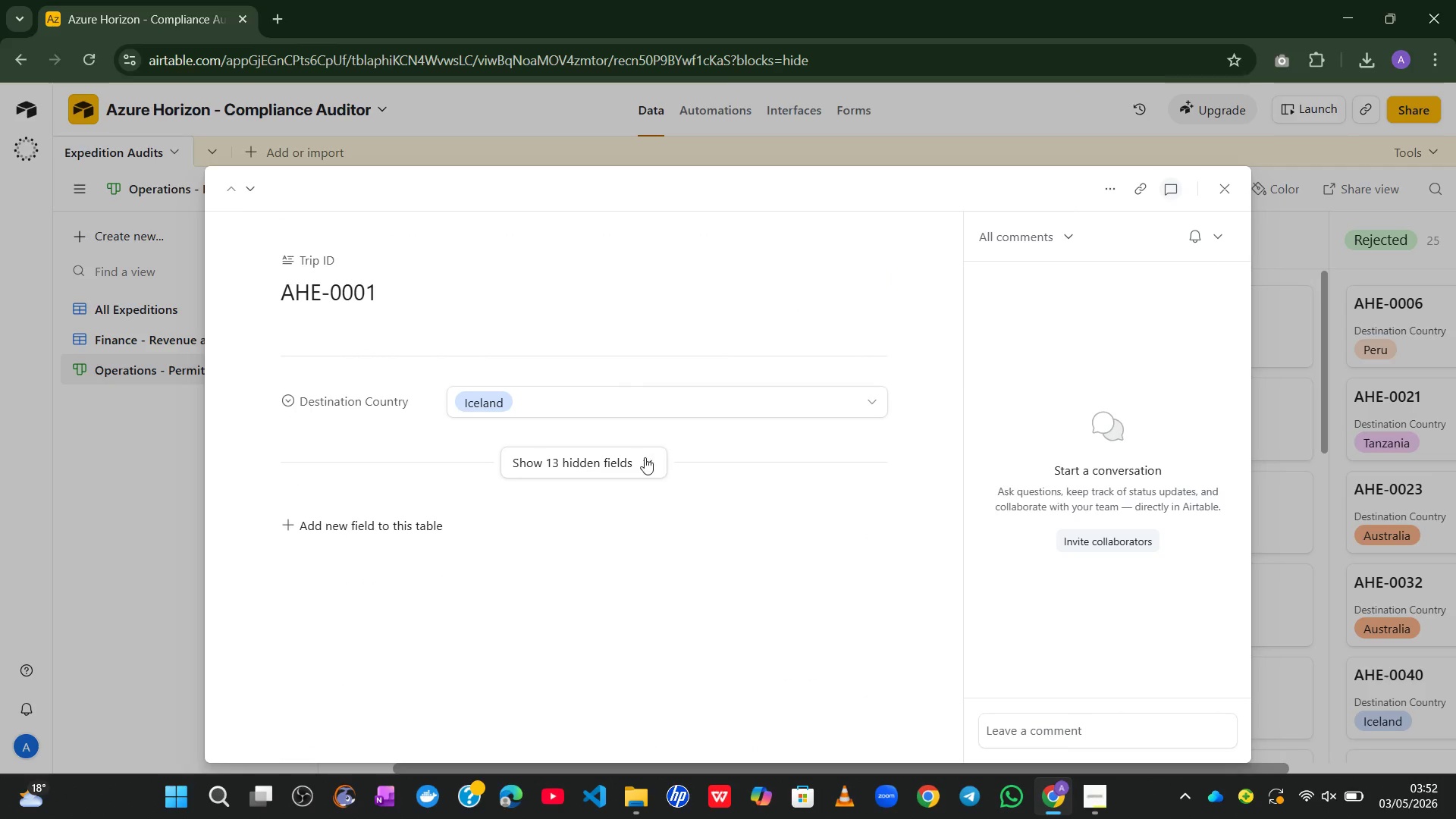 
left_click([635, 463])
 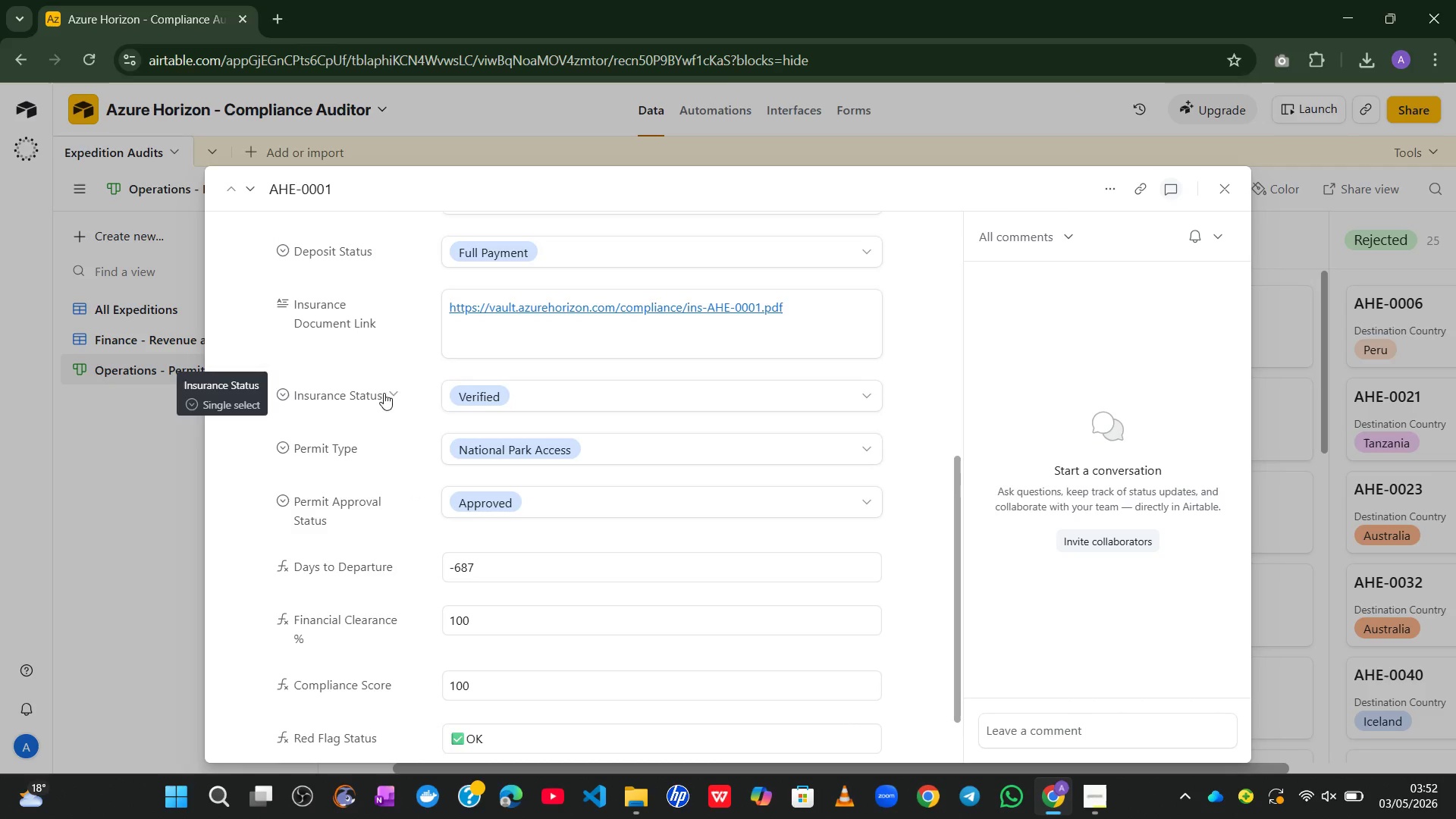 
wait(31.91)
 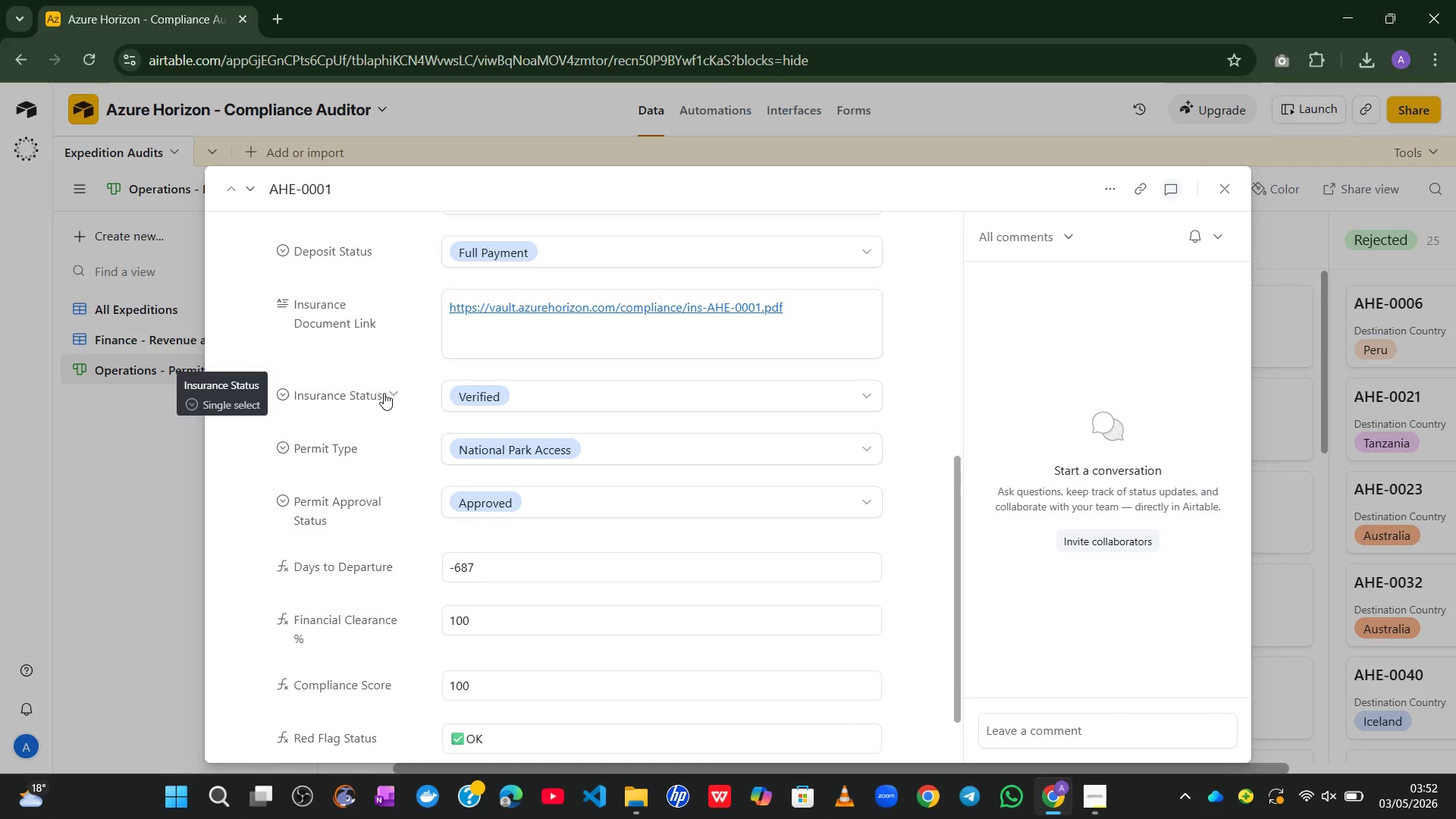 
left_click_drag(start_coordinate=[857, 400], to_coordinate=[851, 407])
 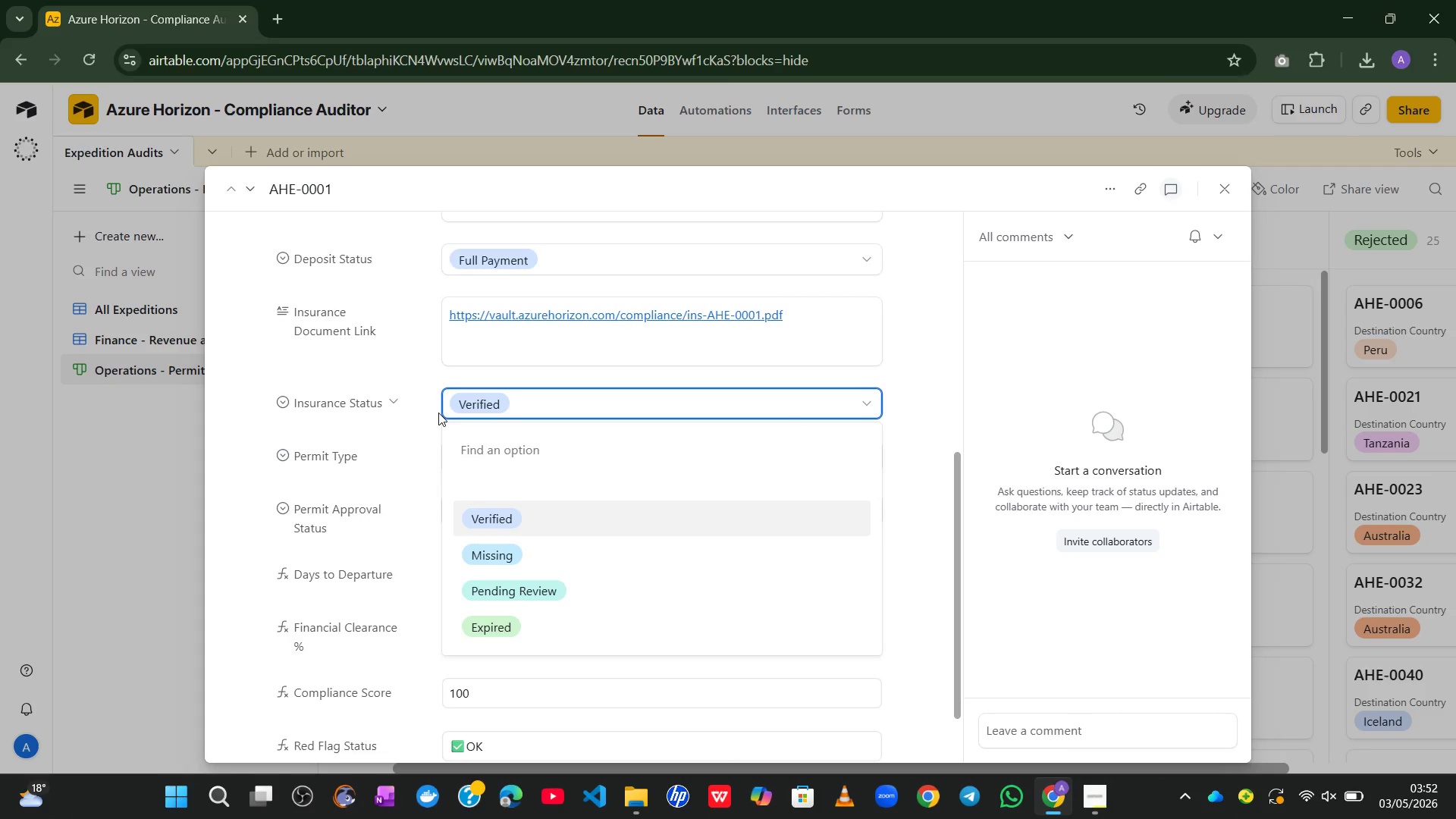 
left_click([378, 402])
 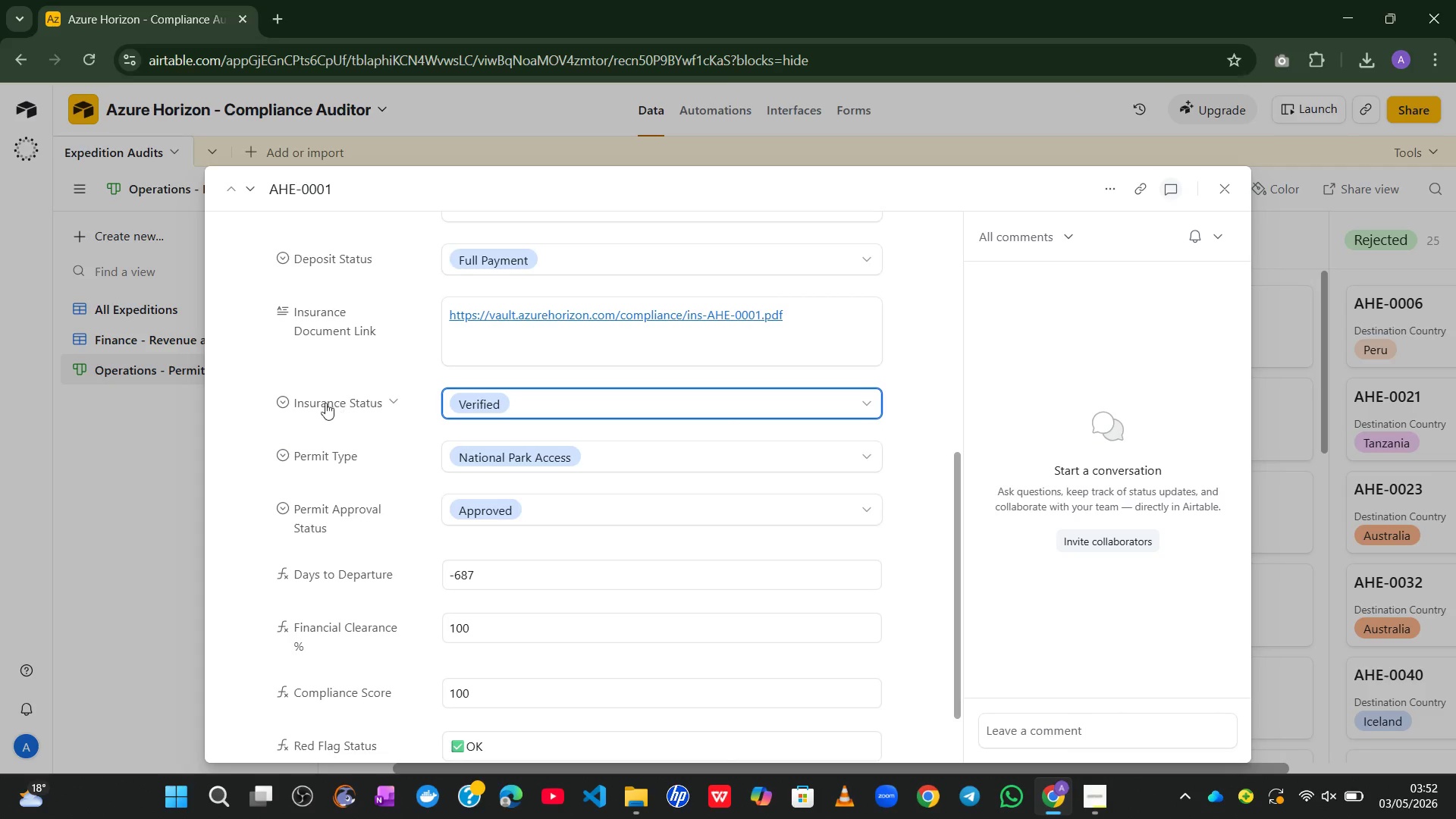 
left_click([321, 403])
 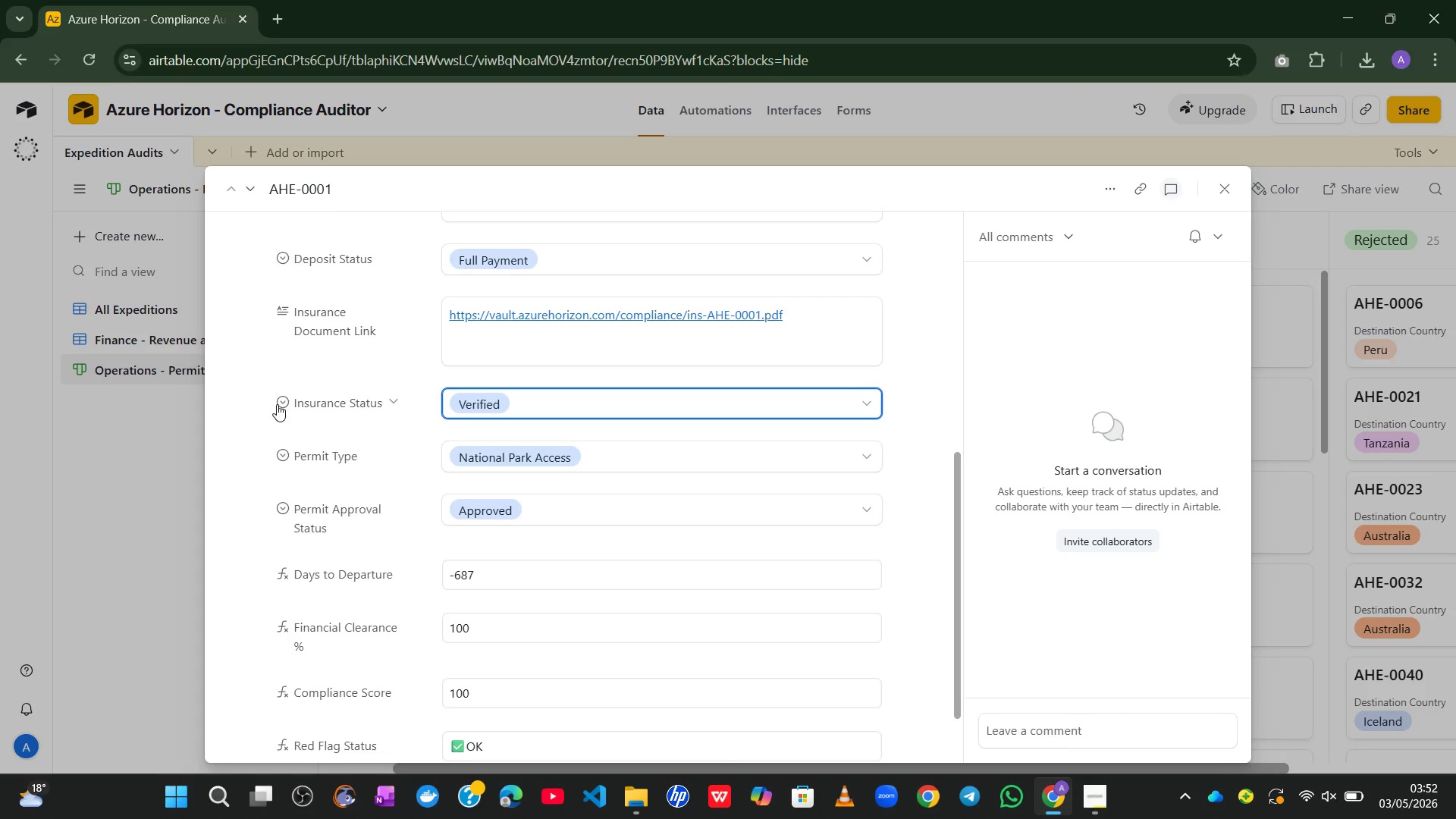 
left_click([277, 404])
 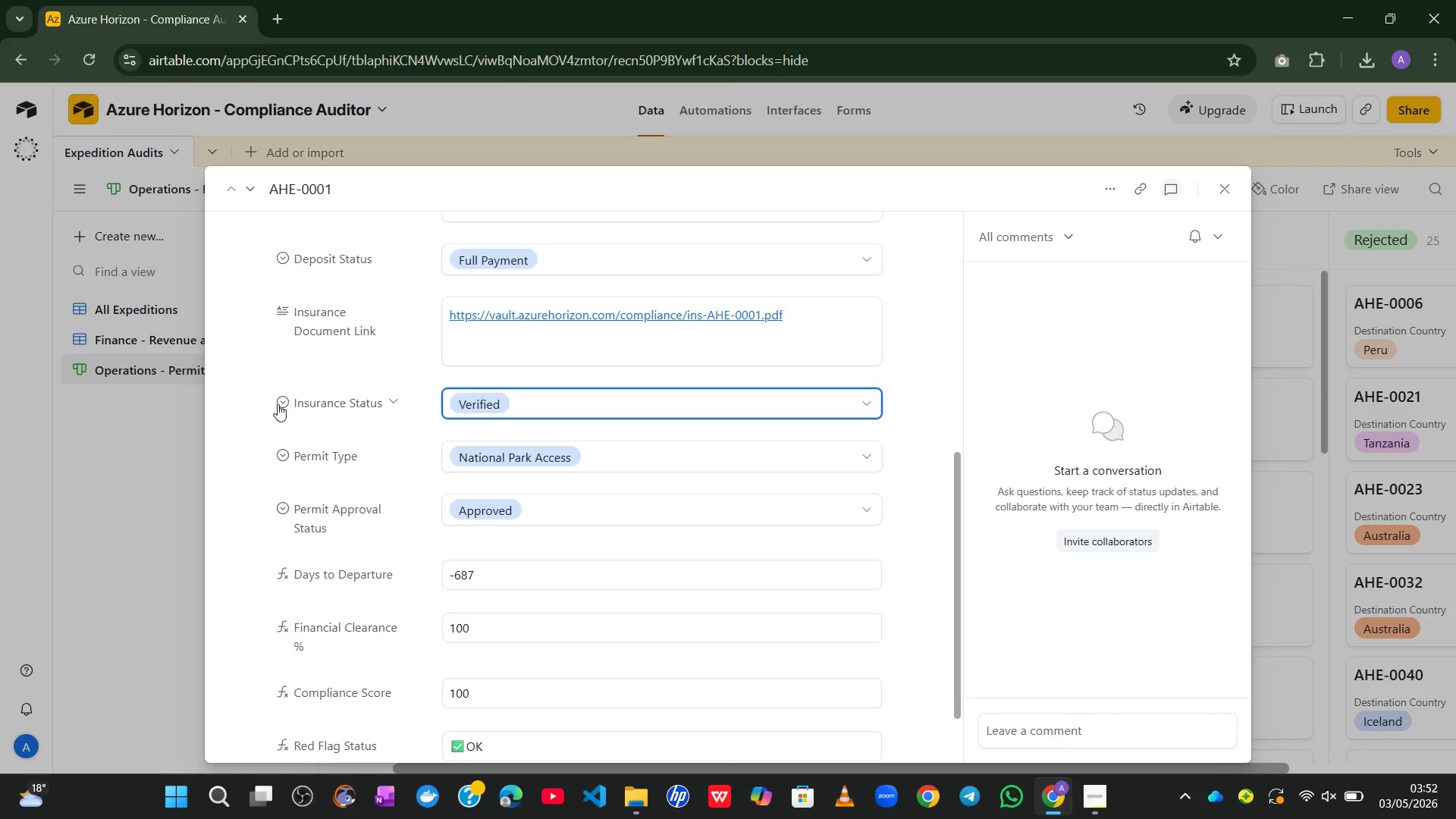 
left_click([278, 404])
 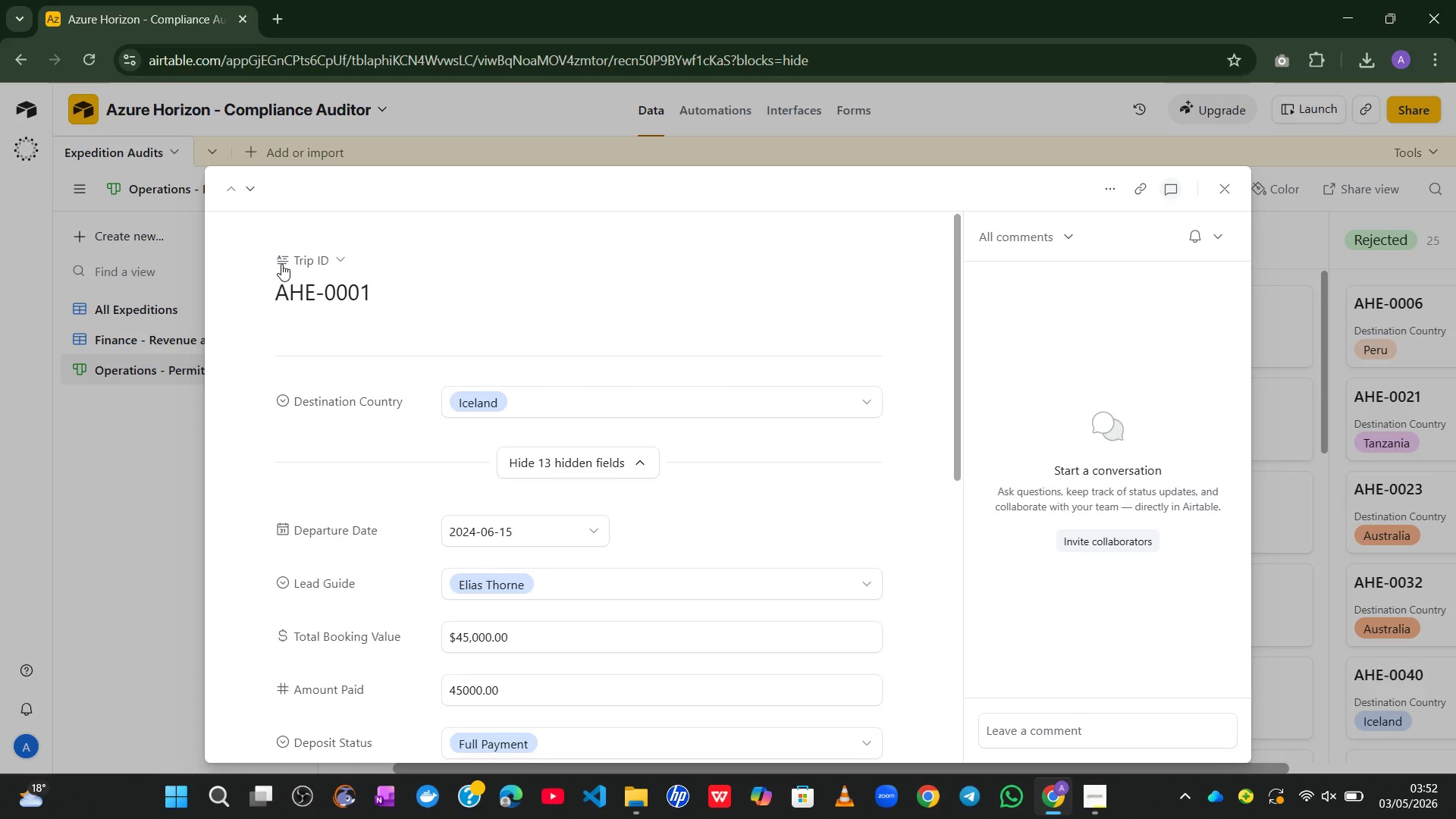 
wait(11.1)
 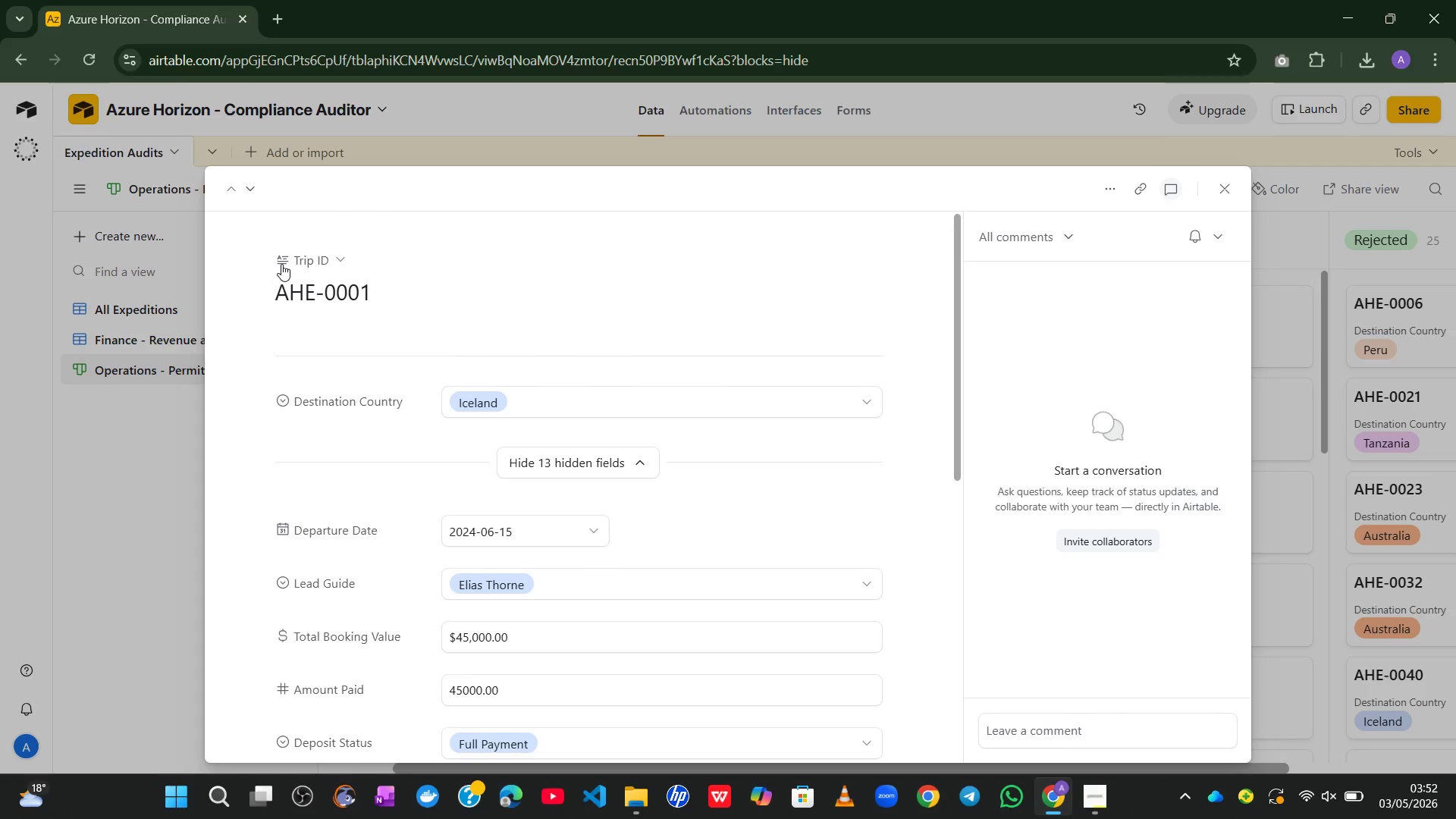 
mouse_move([270, 543])
 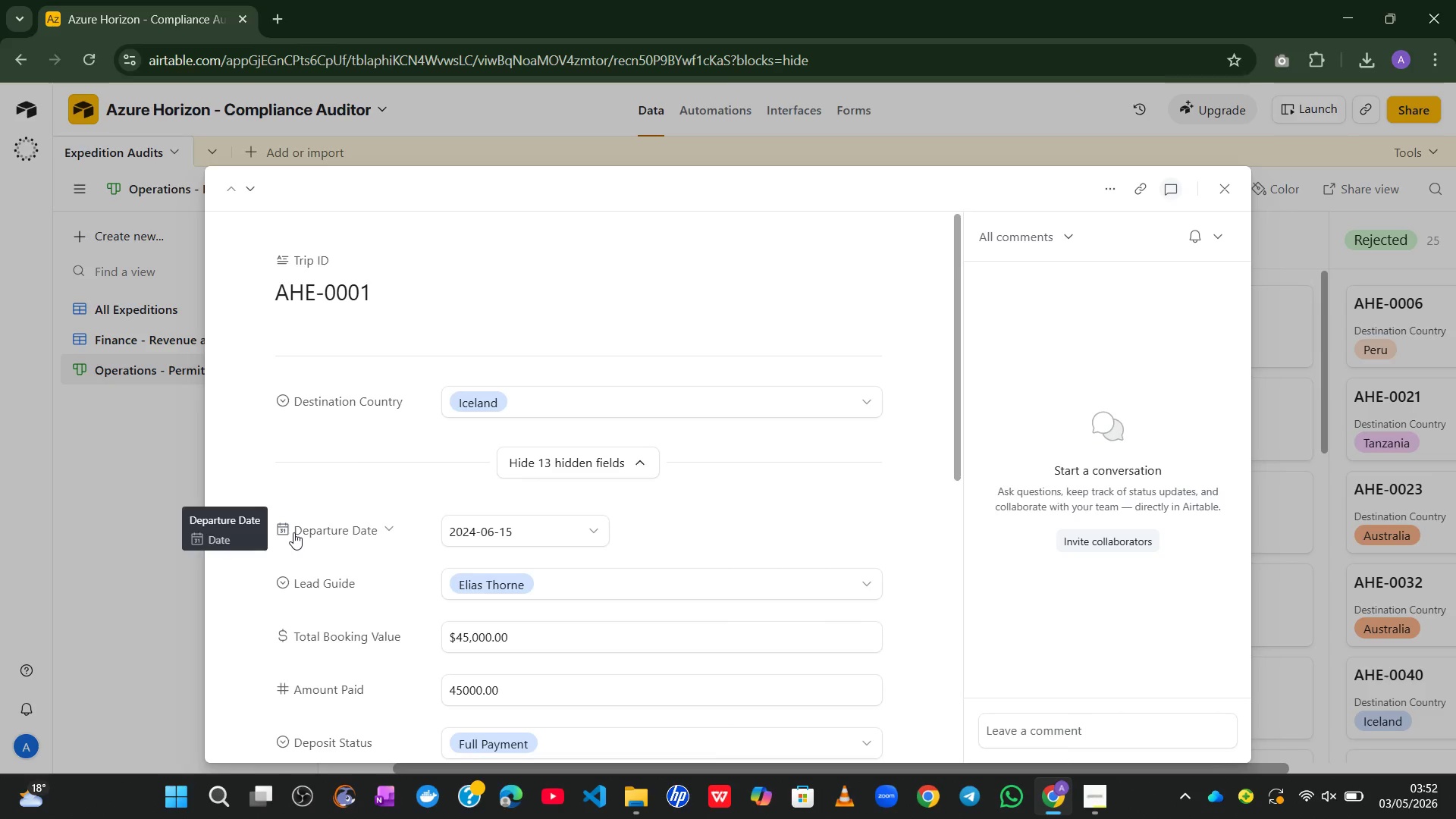 
left_click([293, 532])
 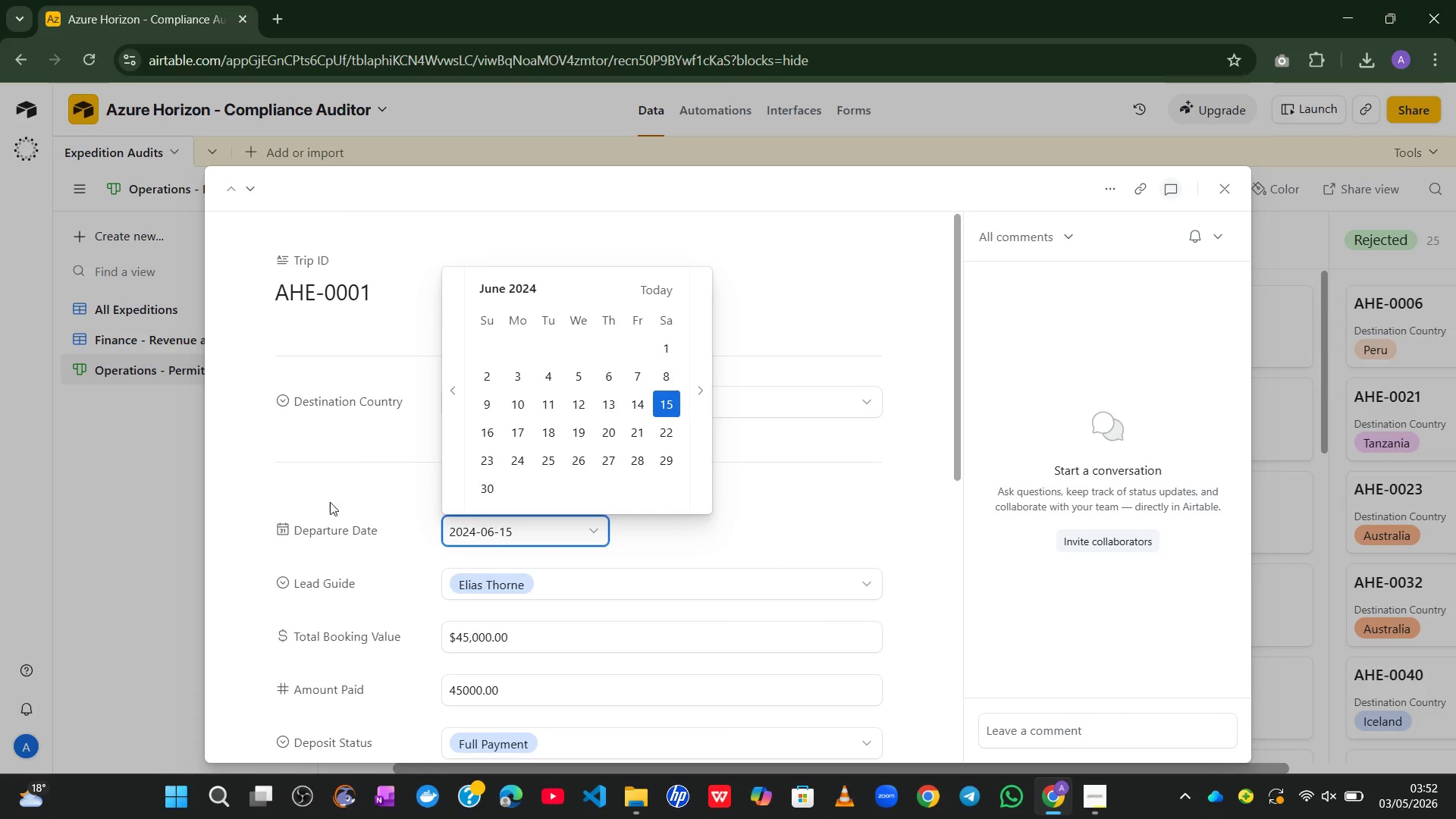 
left_click([350, 479])
 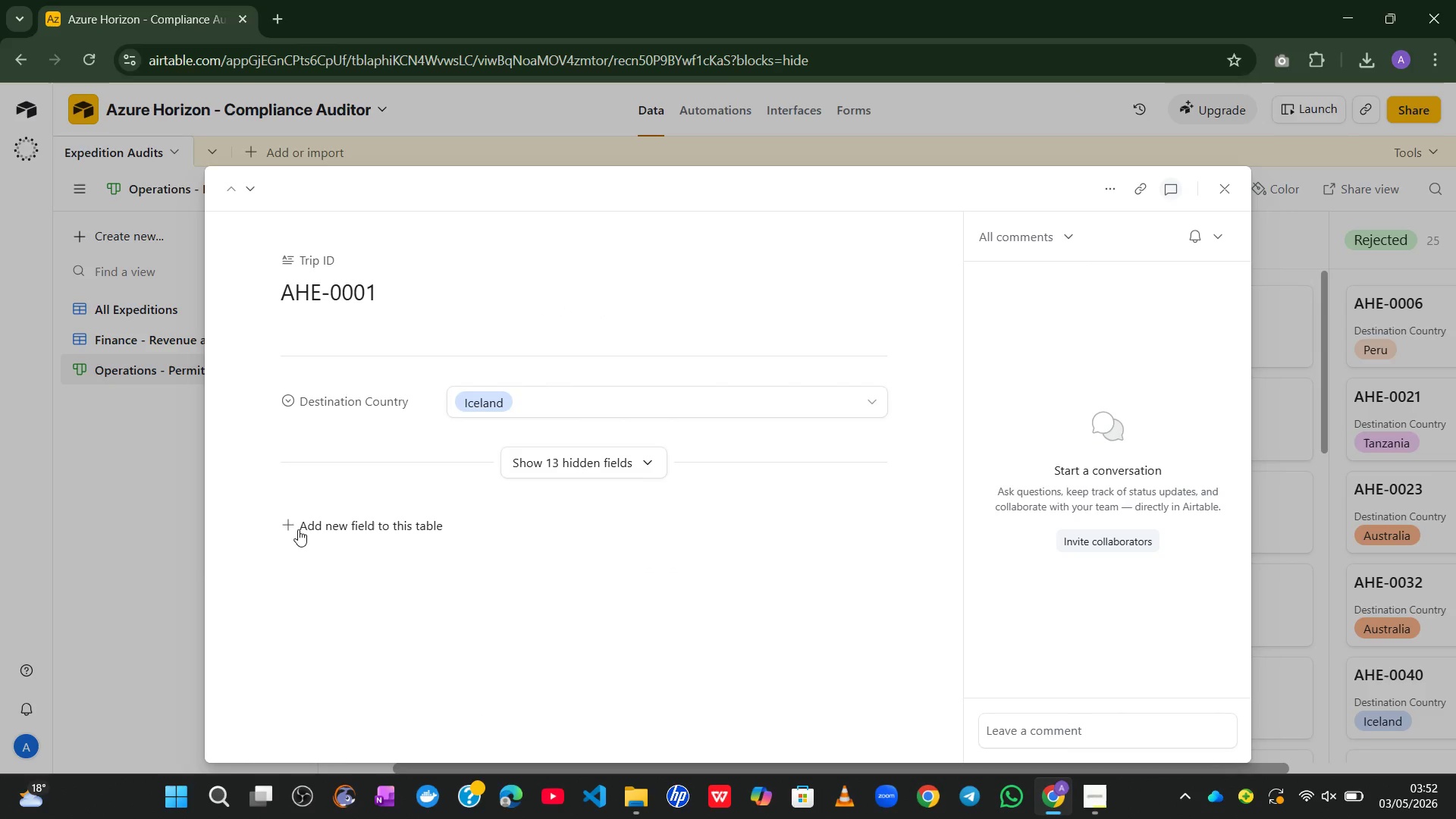 
left_click([287, 529])
 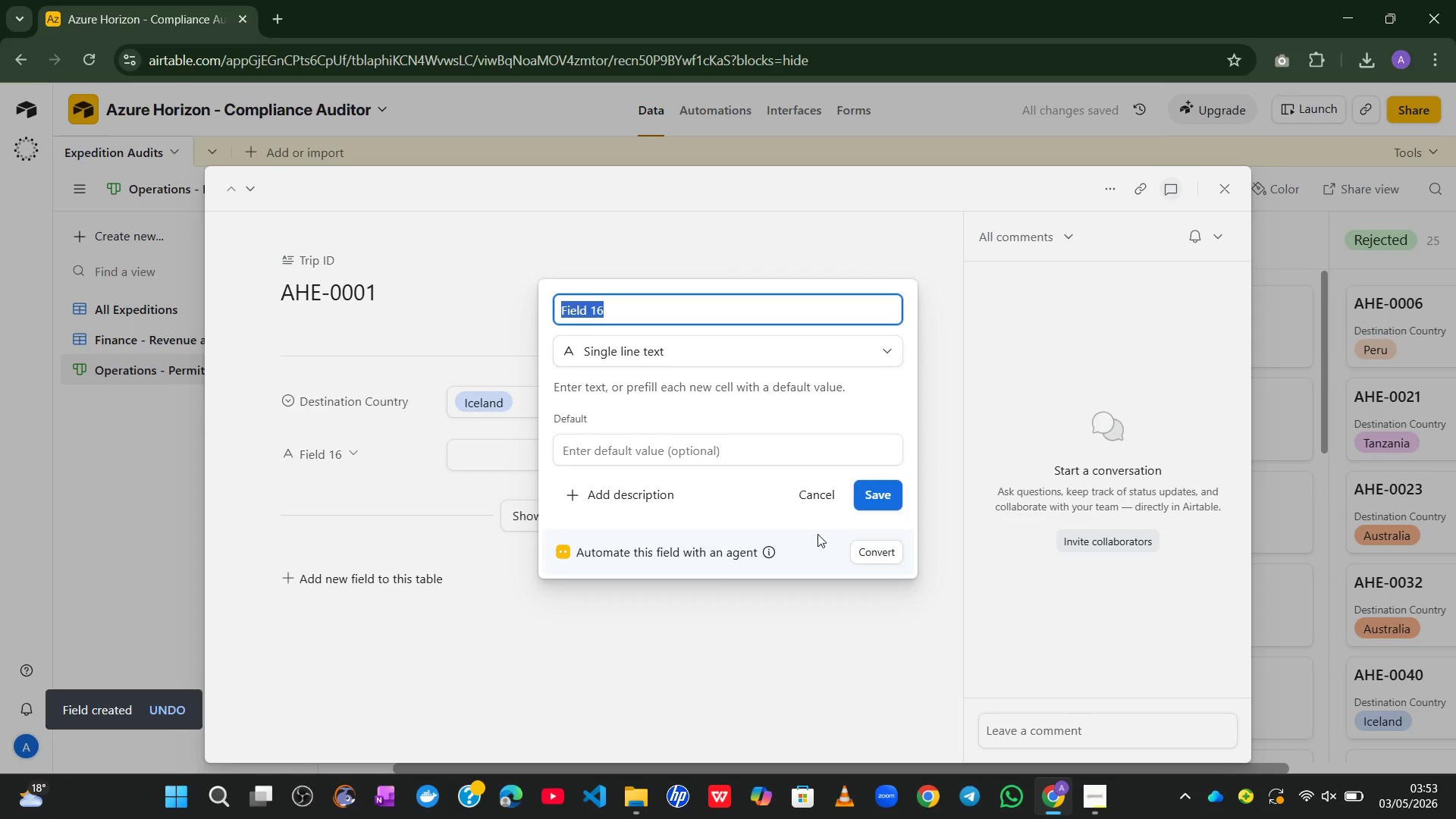 
left_click([998, 336])
 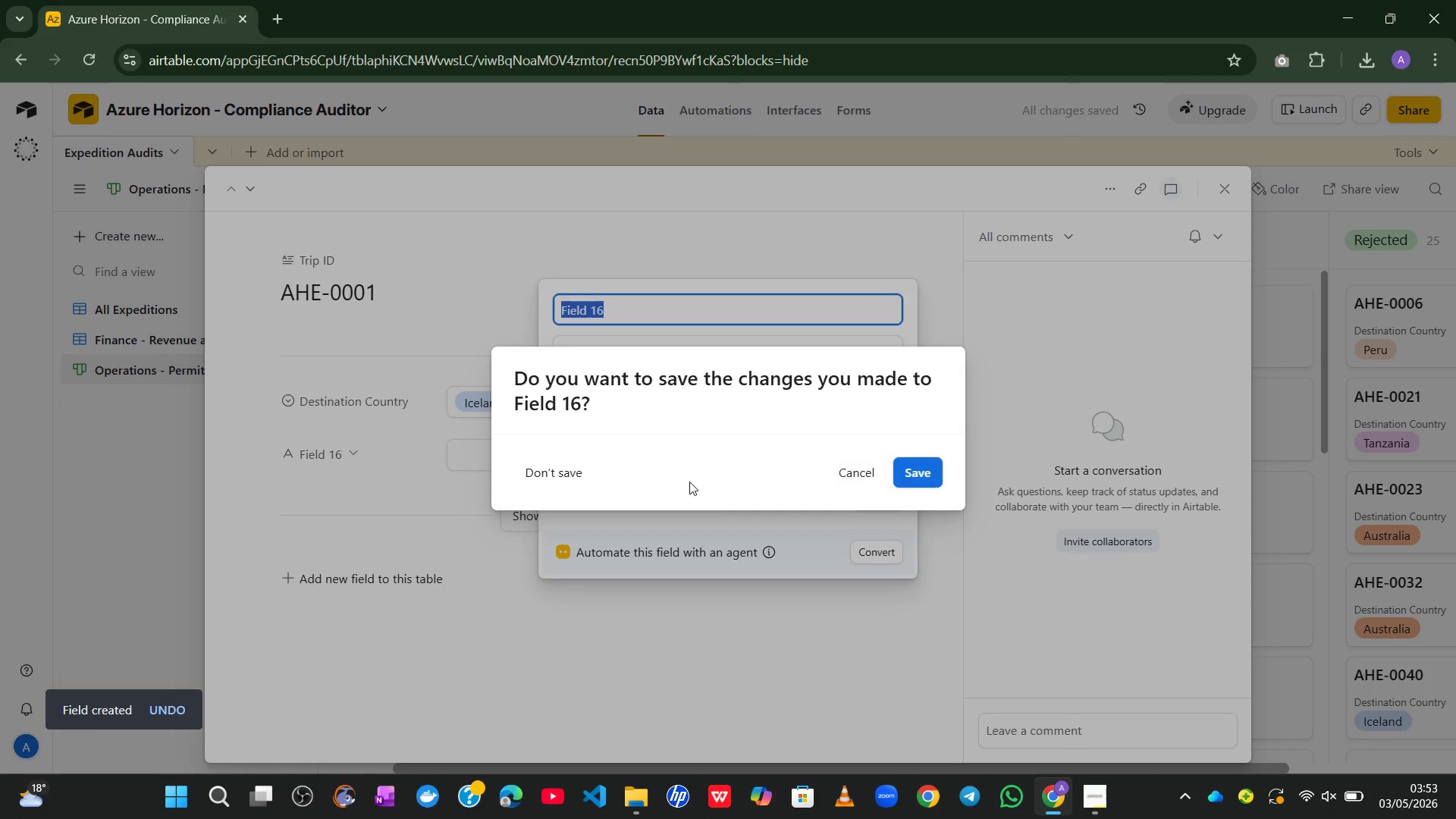 
left_click([565, 482])
 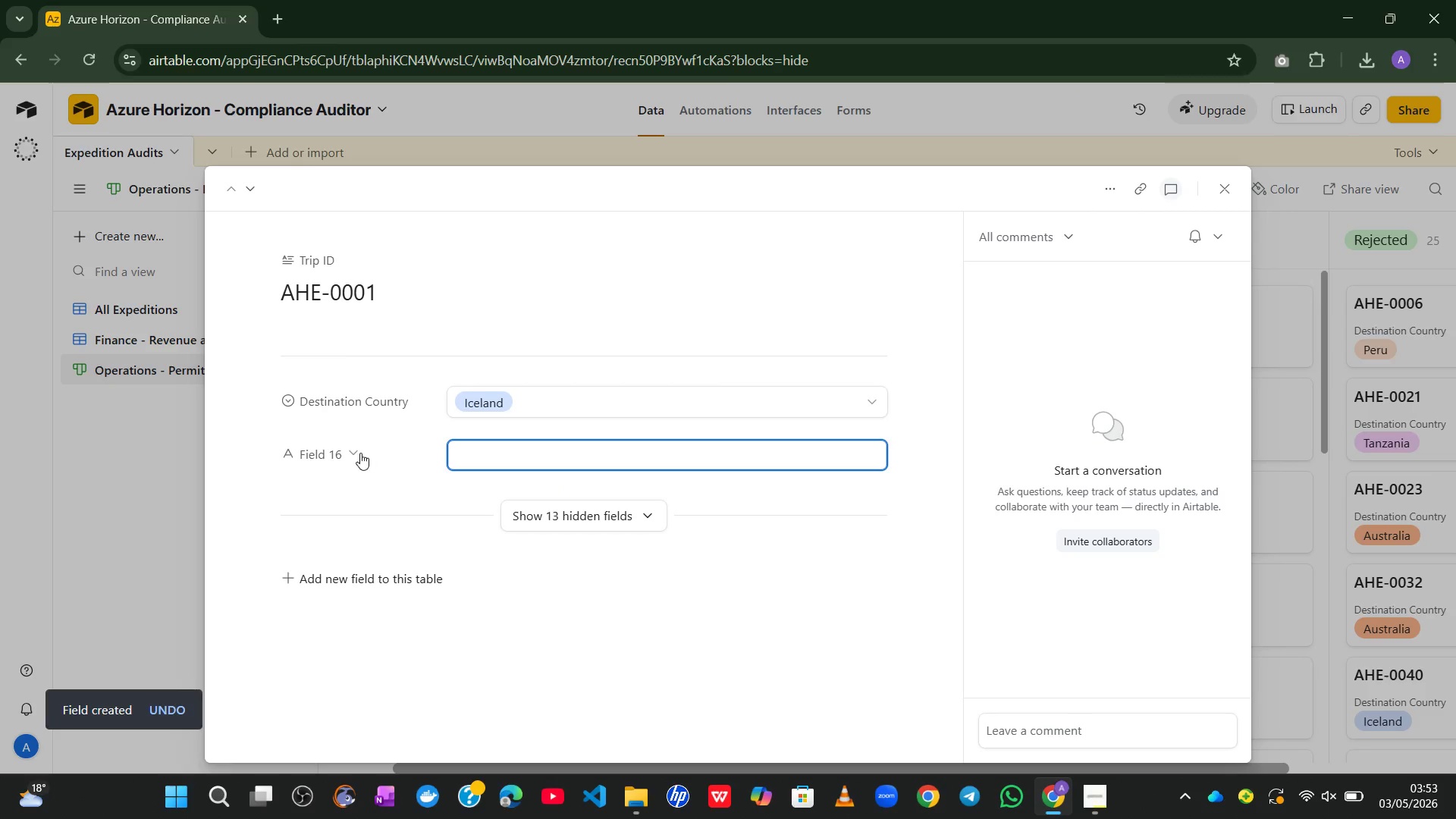 
left_click([353, 450])
 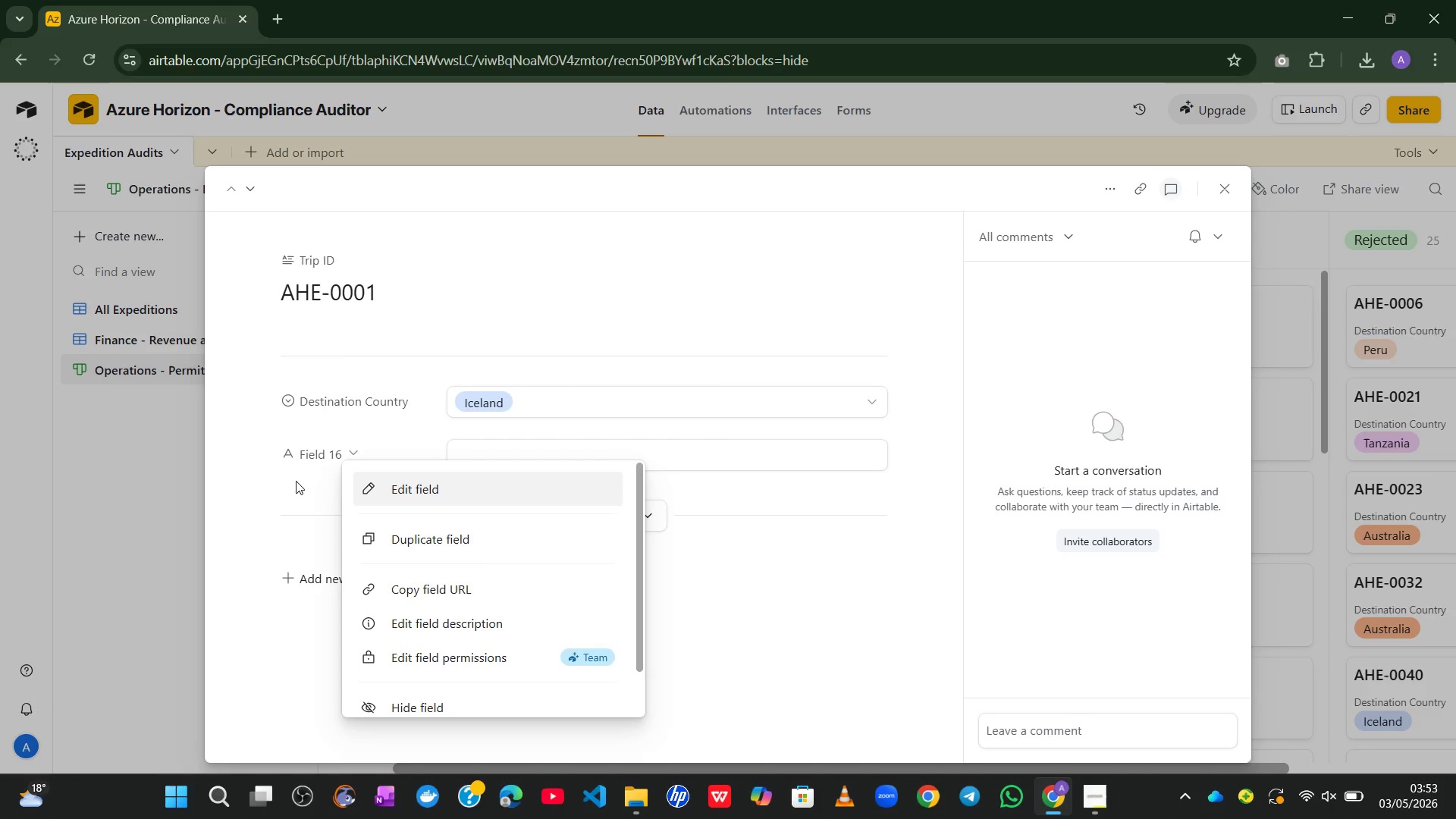 
left_click([243, 494])
 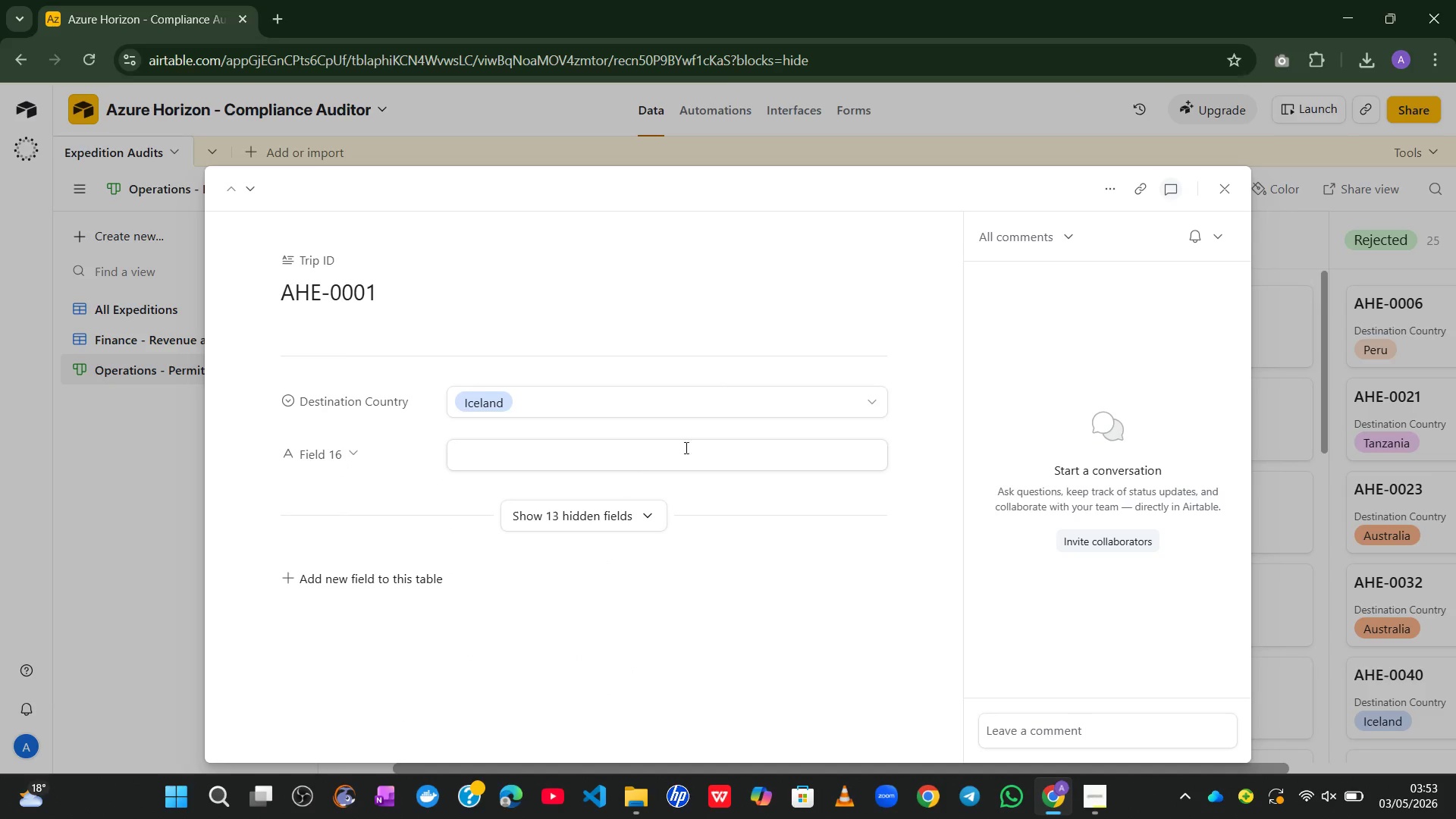 
left_click([901, 361])
 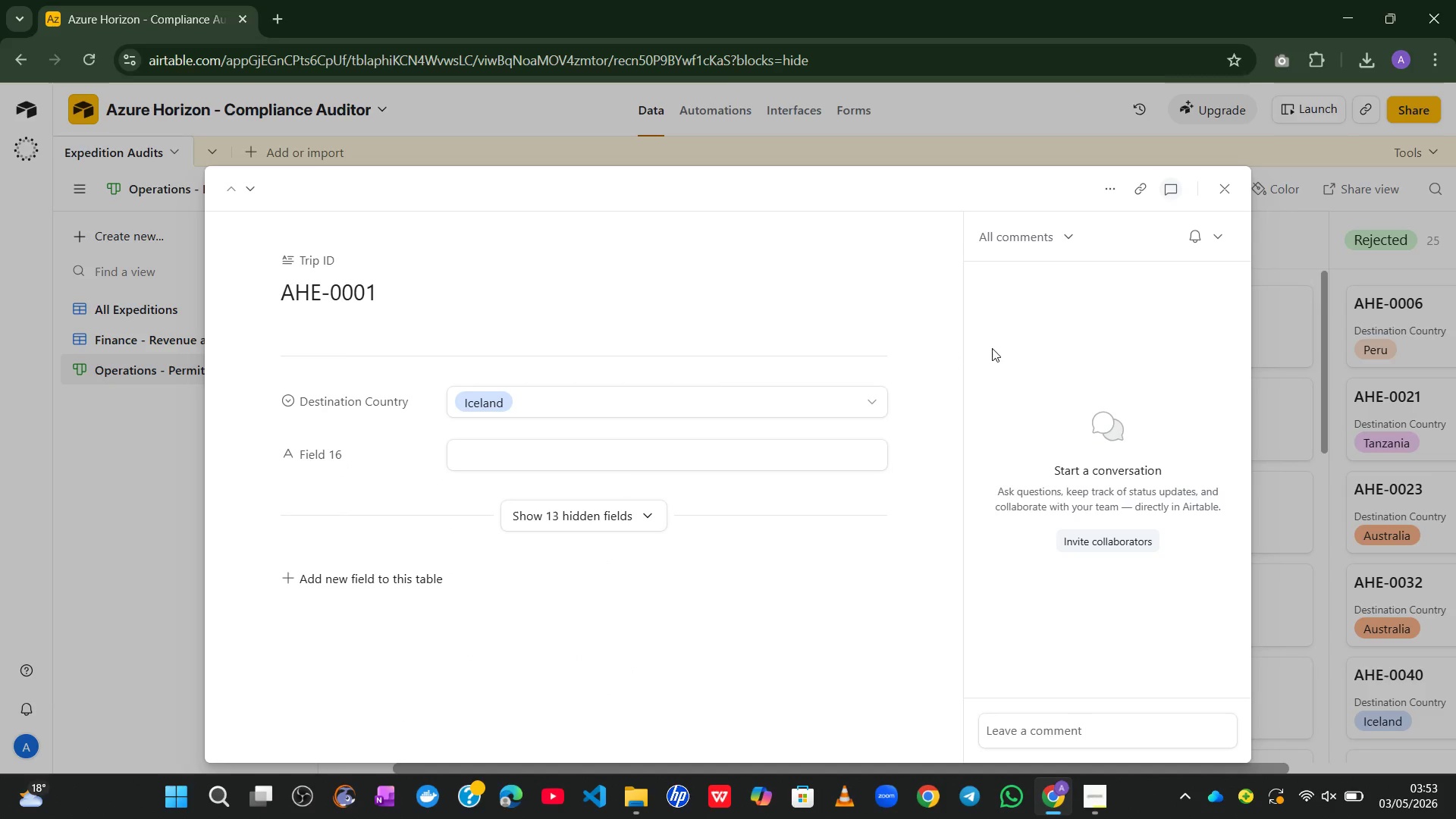 
left_click([992, 348])
 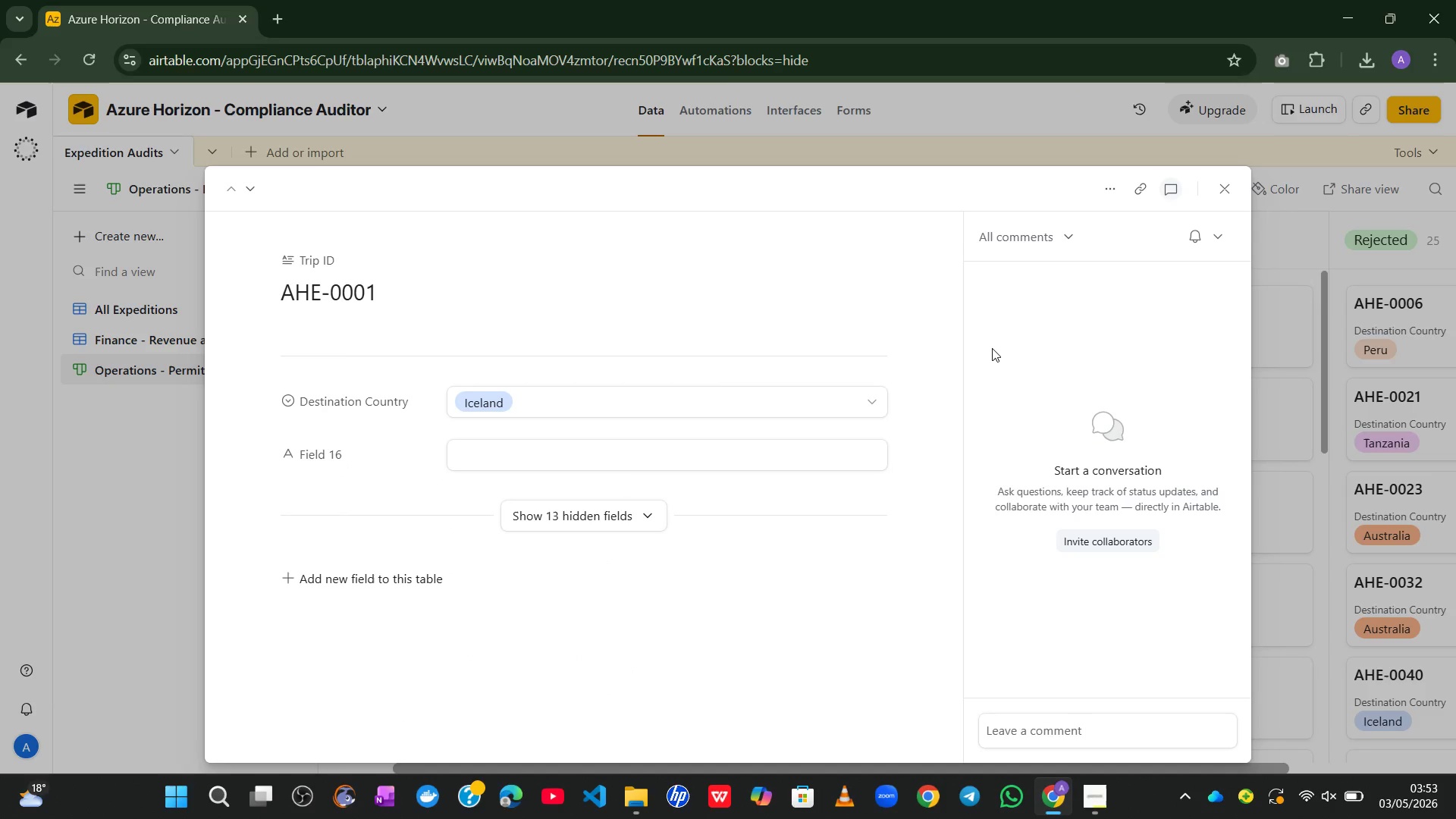 
wait(16.22)
 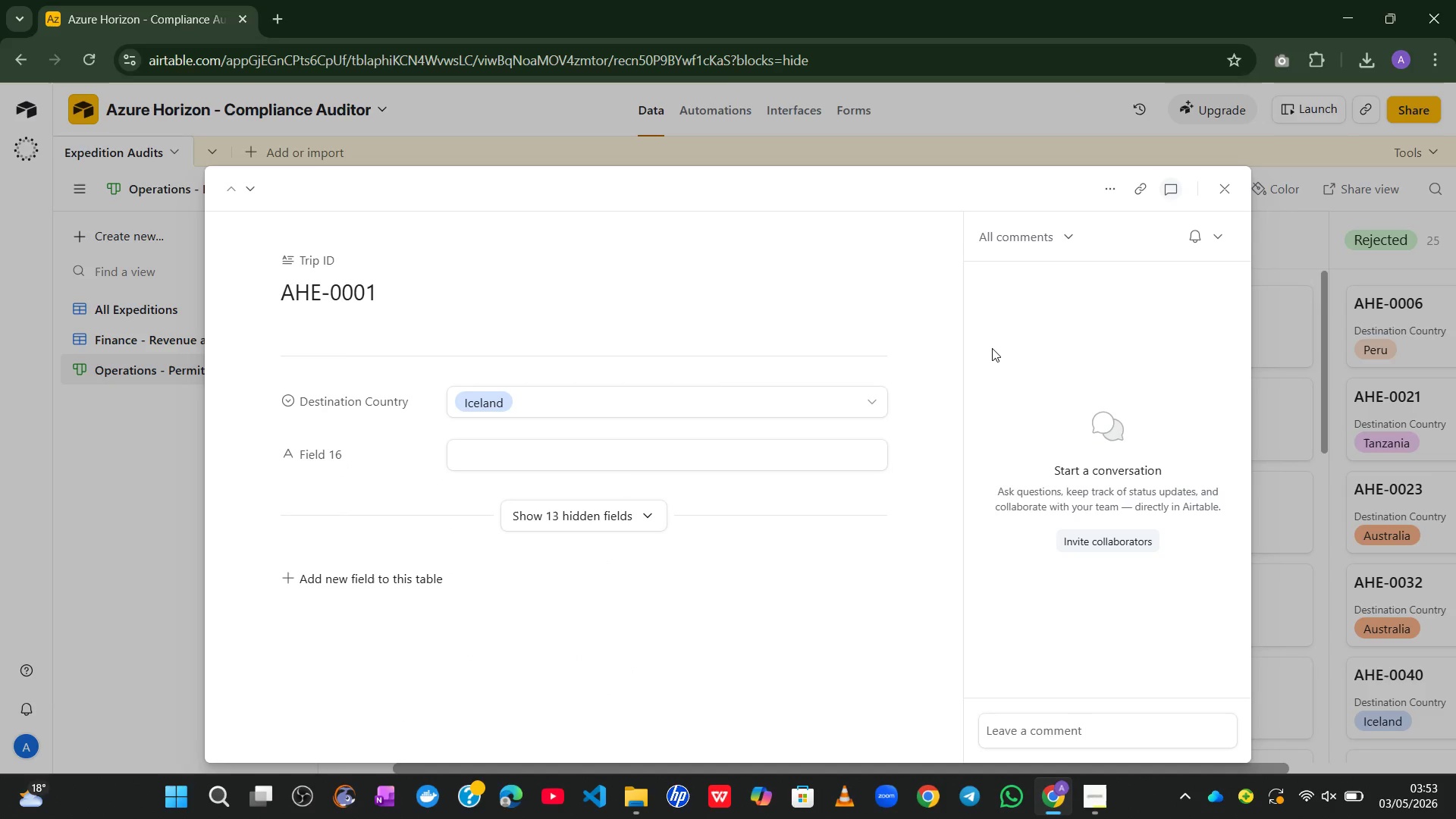 
left_click_drag(start_coordinate=[670, 416], to_coordinate=[630, 445])
 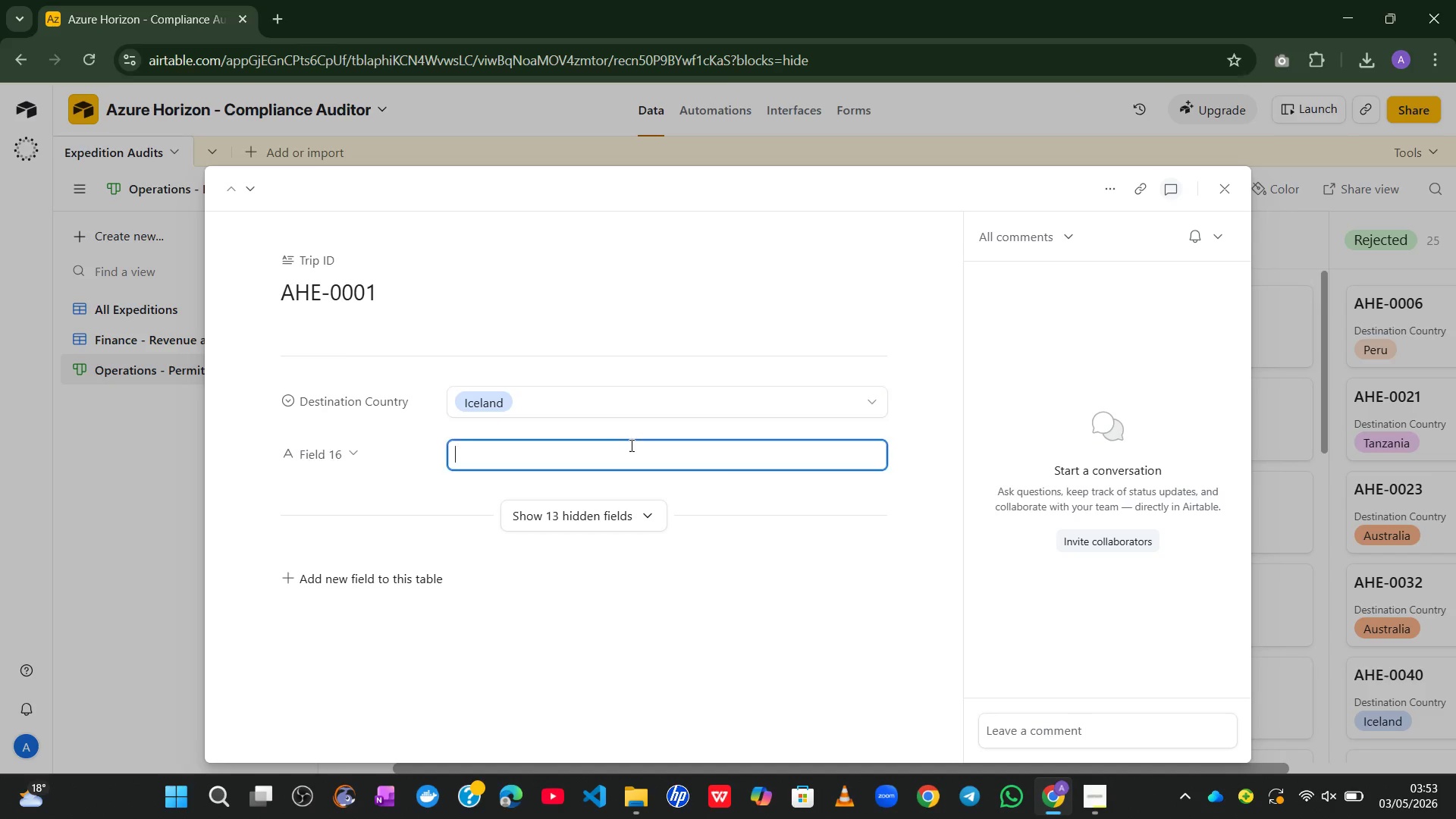 
left_click([630, 445])
 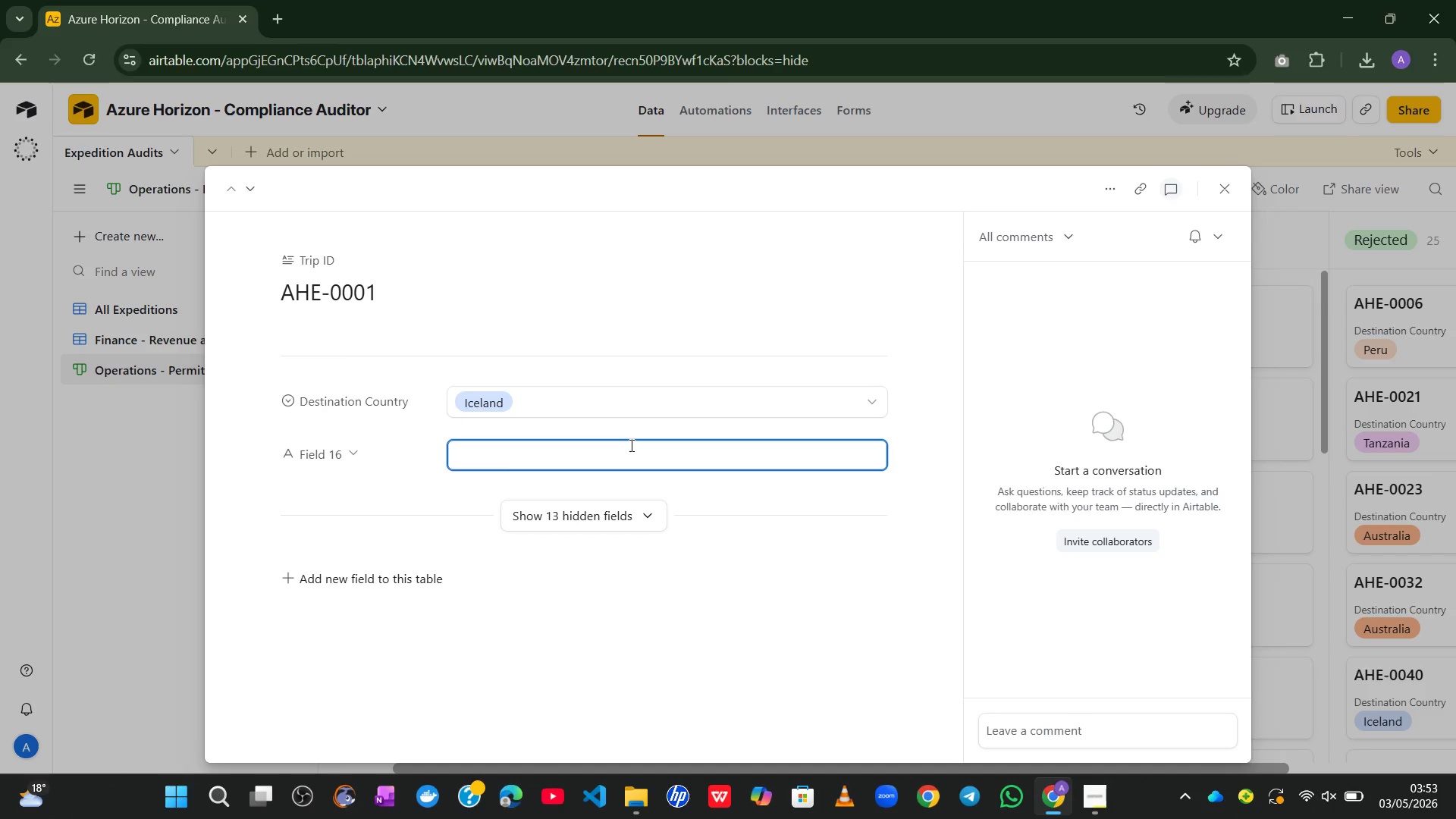 
type(Trip ID)
 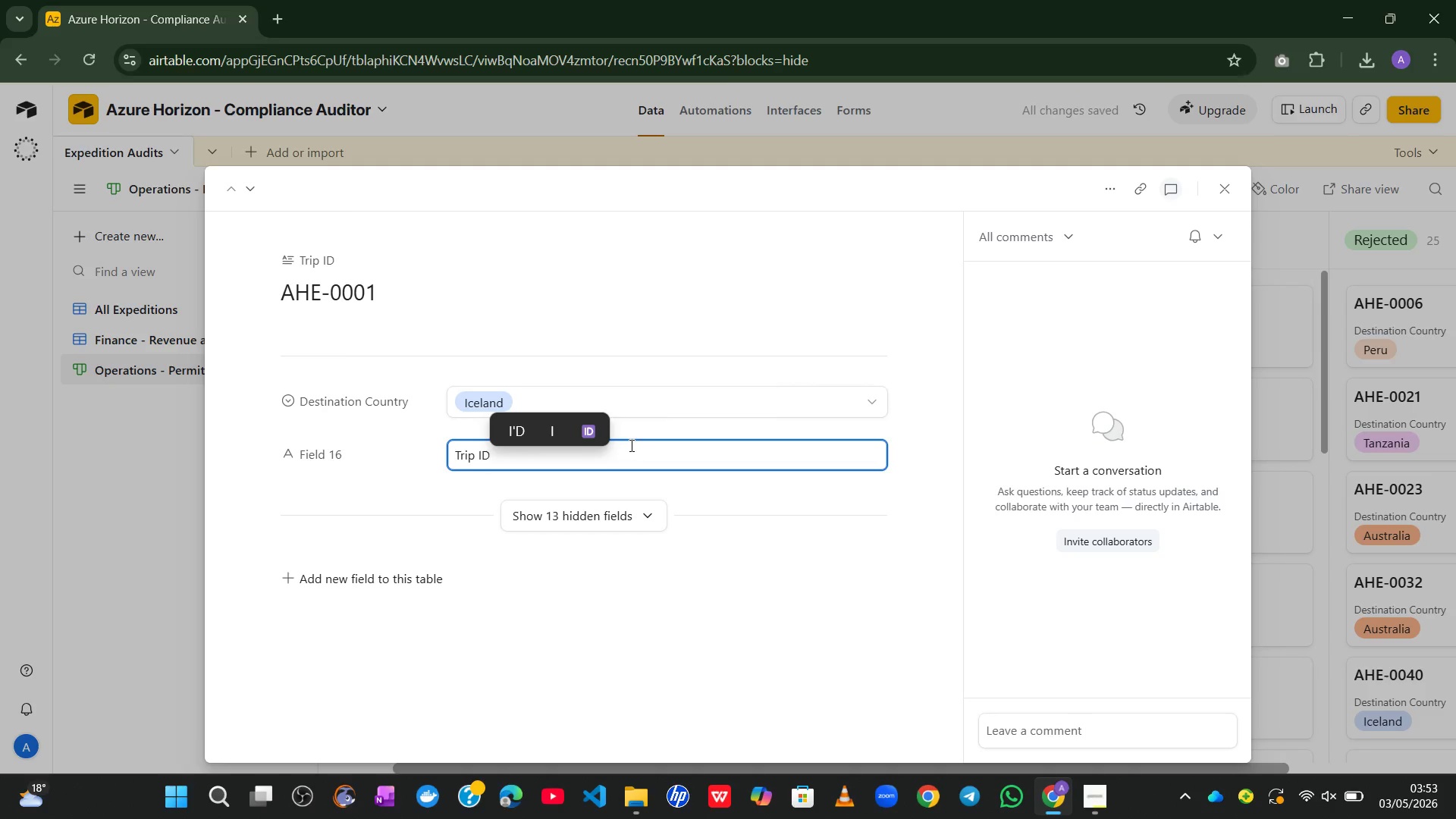 
key(Enter)
 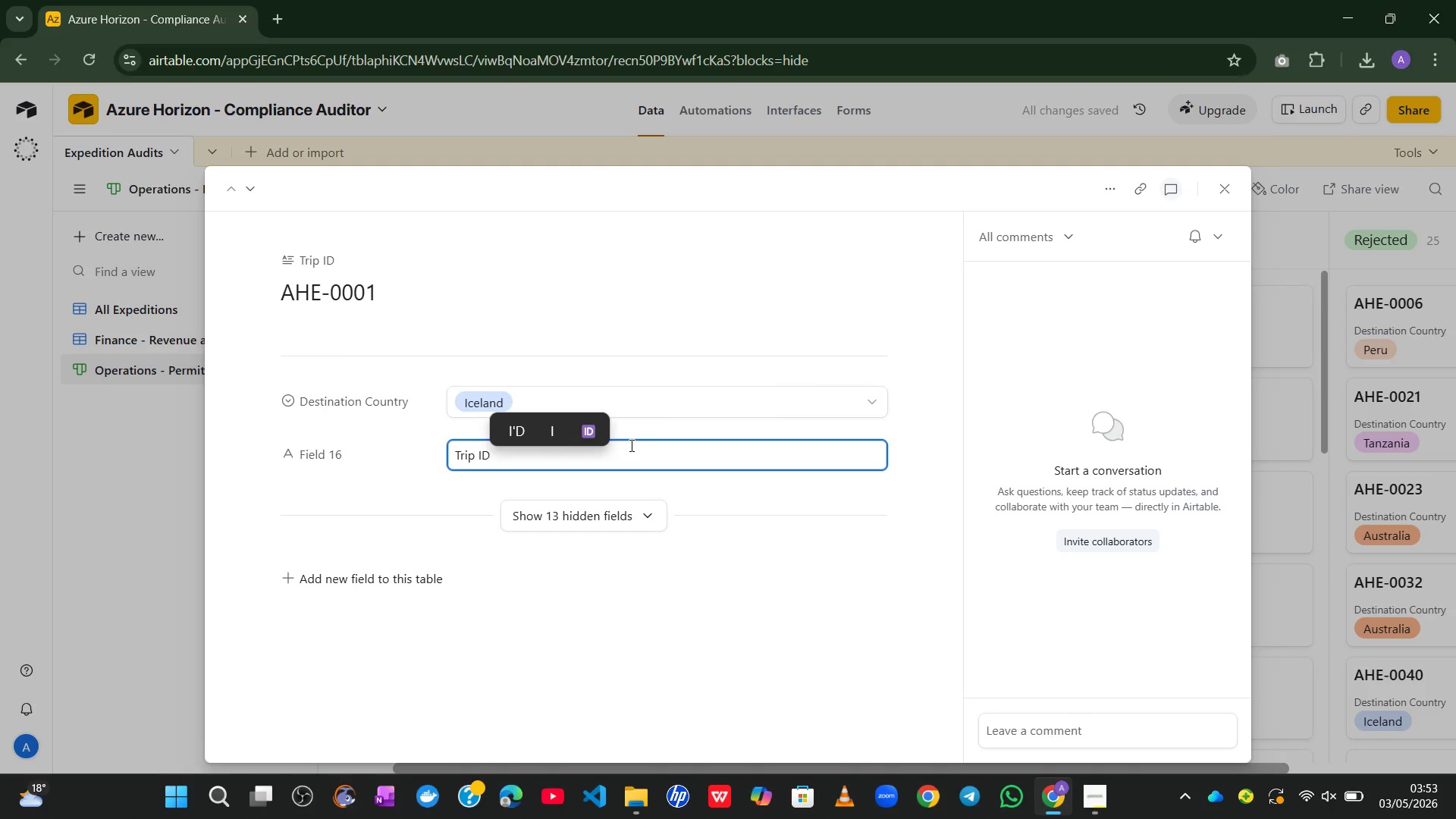 
key(Enter)
 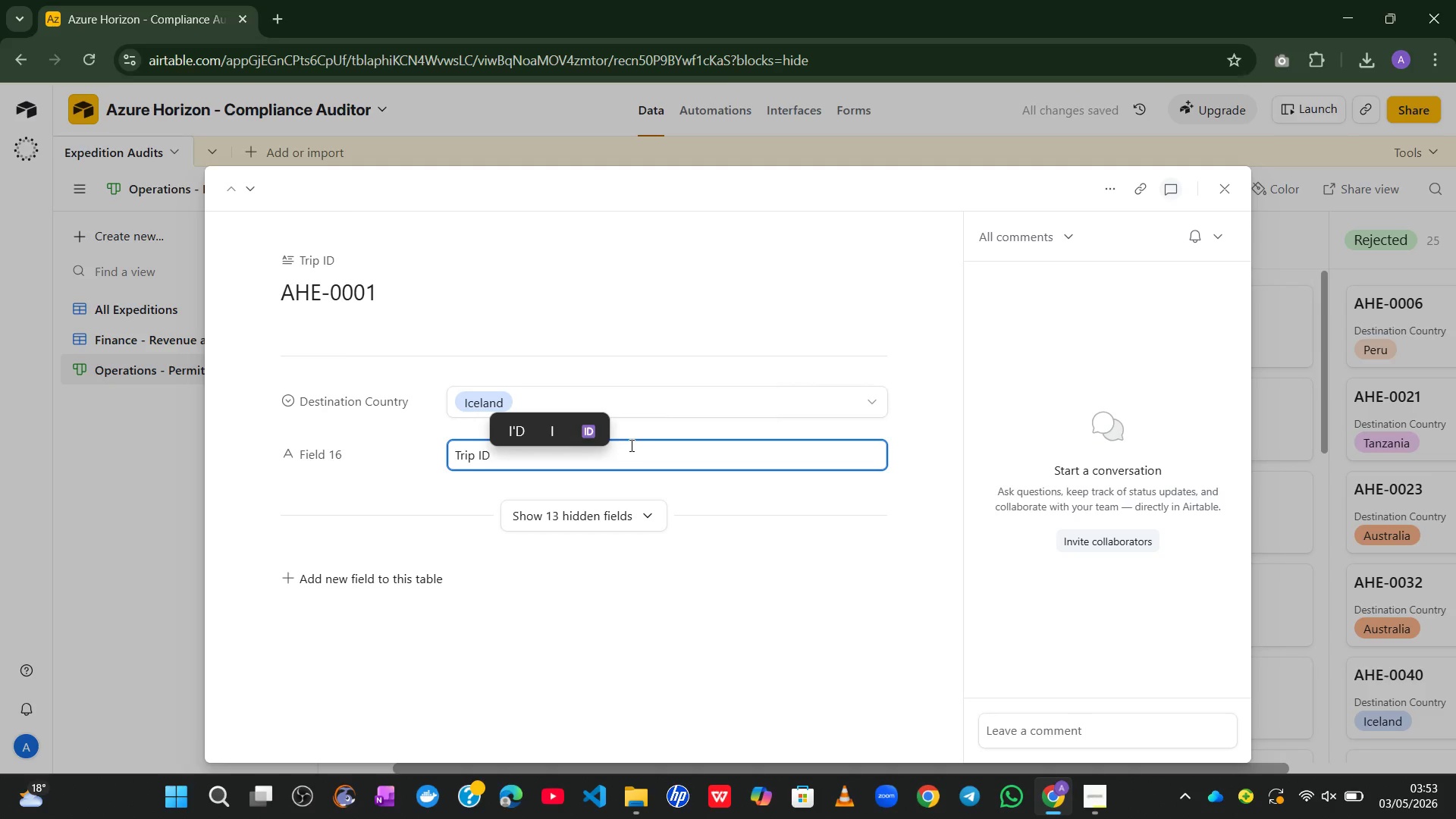 
key(Control+Backspace)
 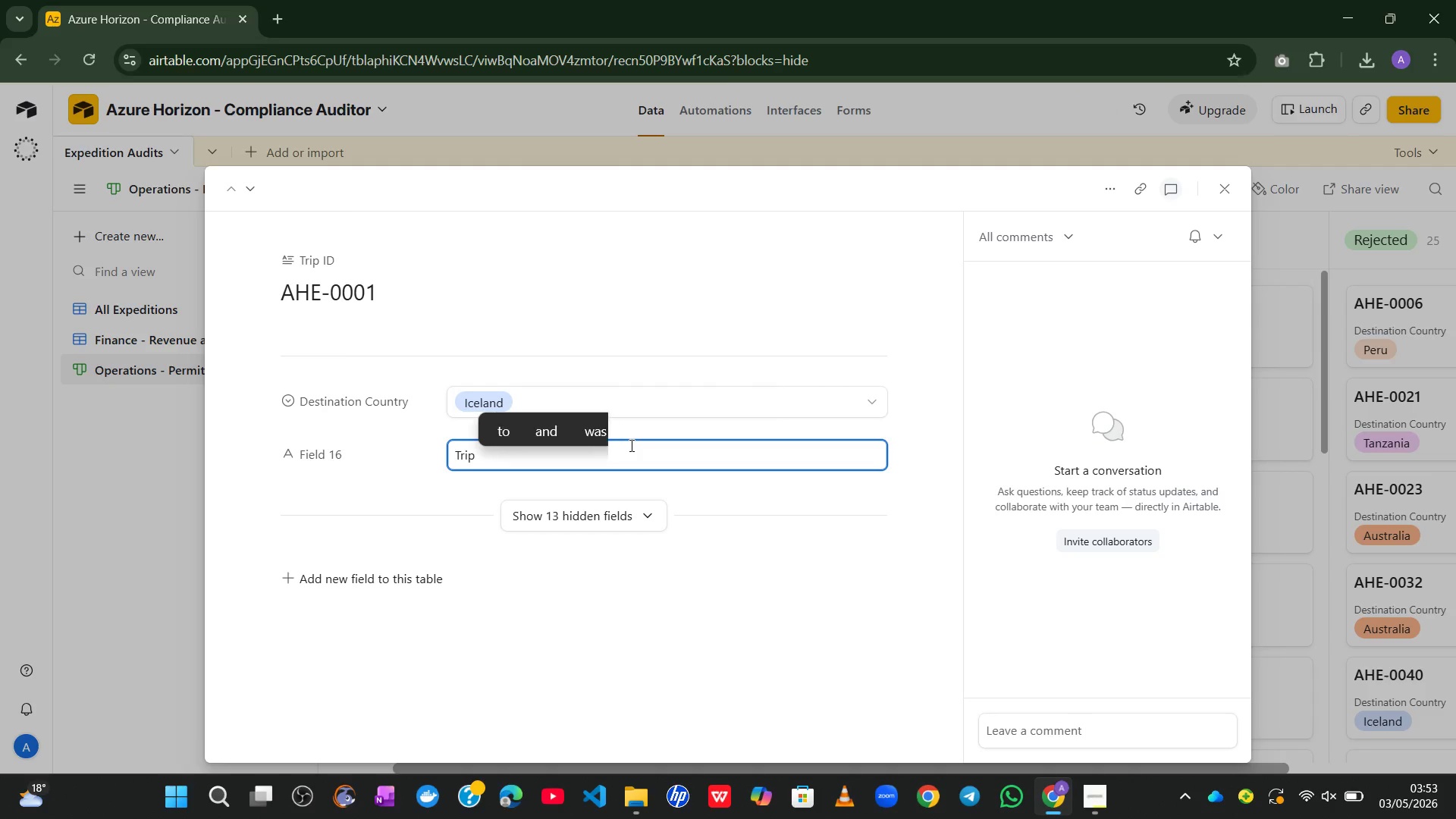 
hold_key(key=Backspace, duration=0.83)
 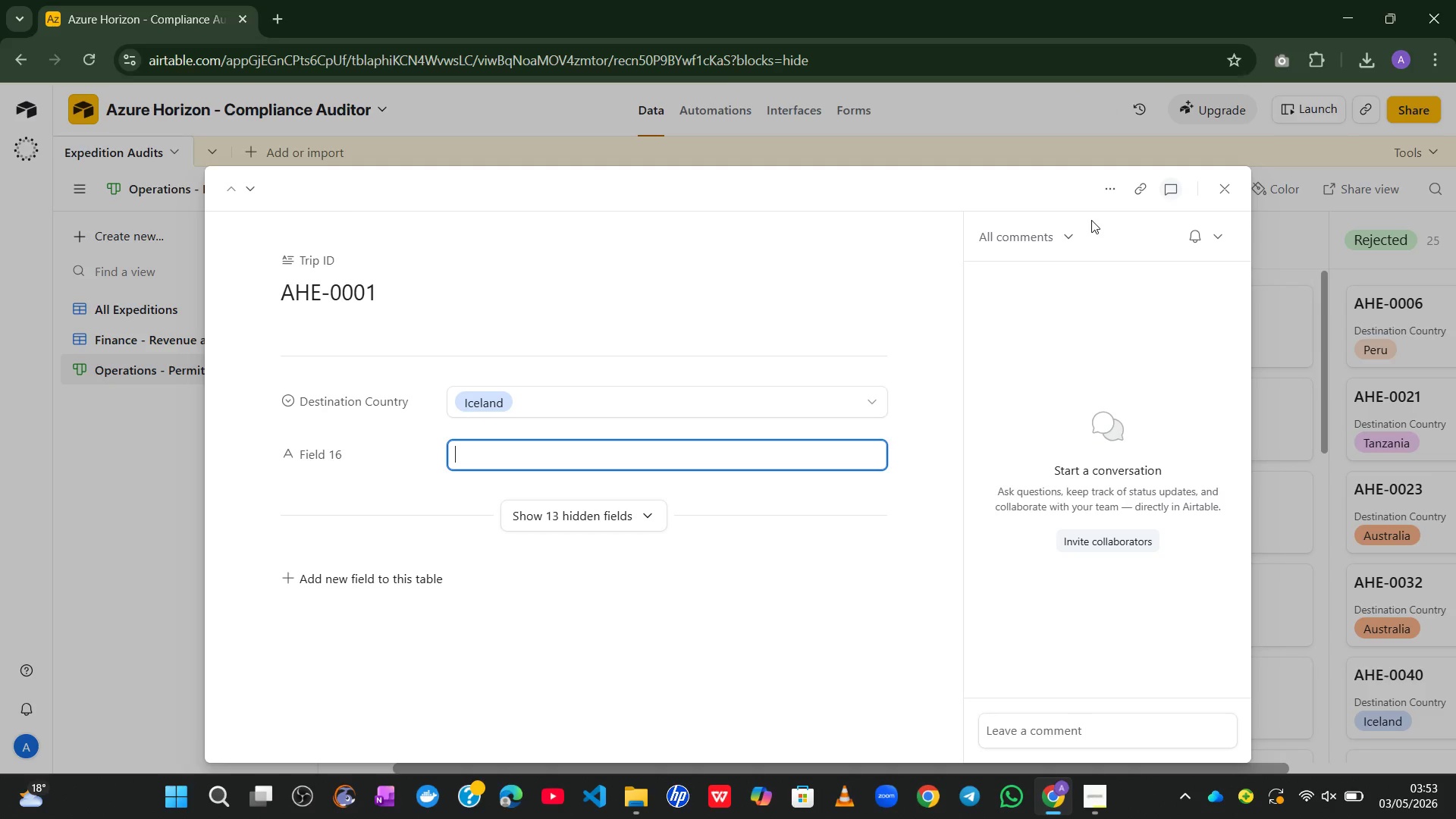 
left_click([1106, 200])
 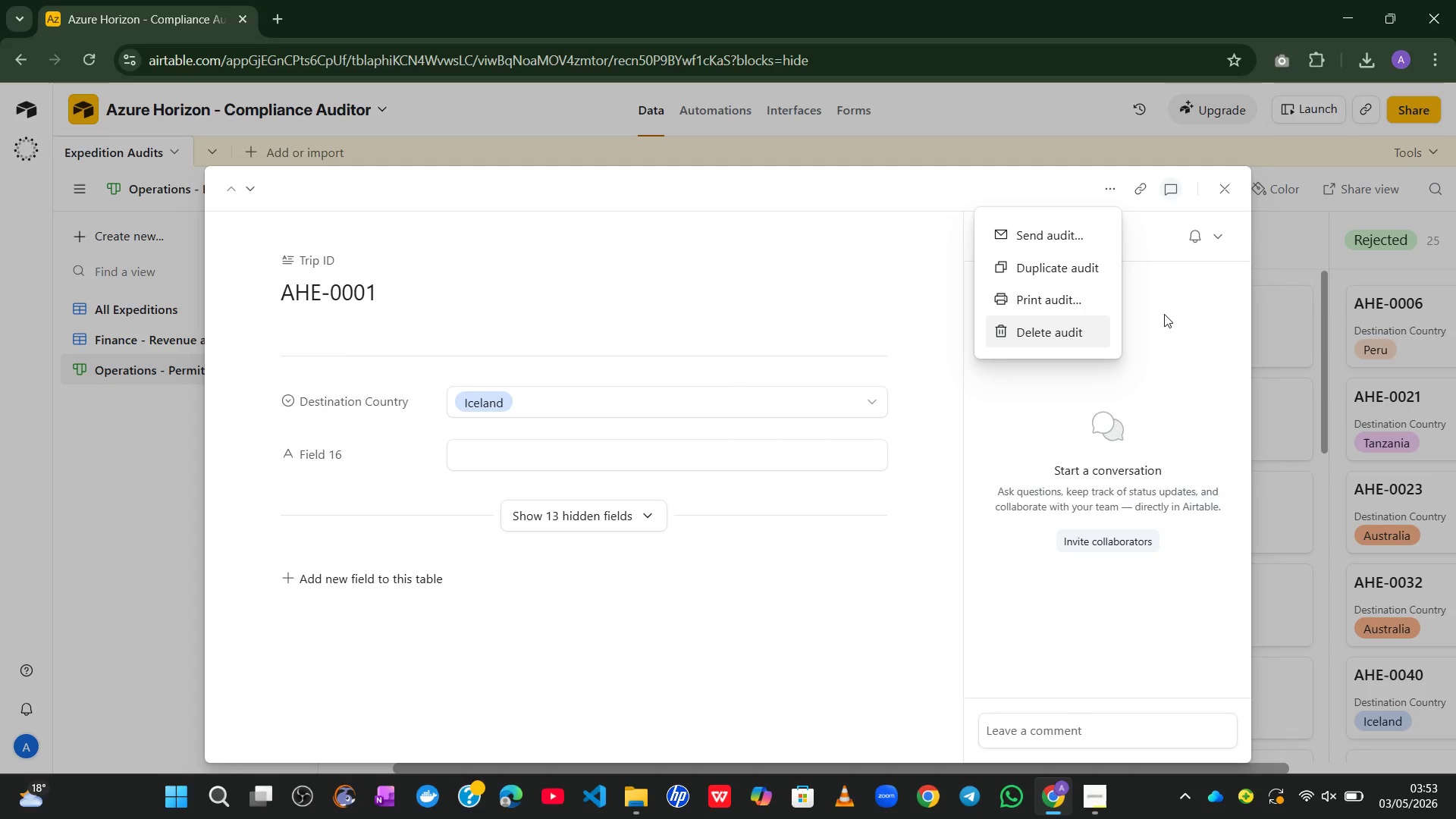 
left_click([1230, 187])
 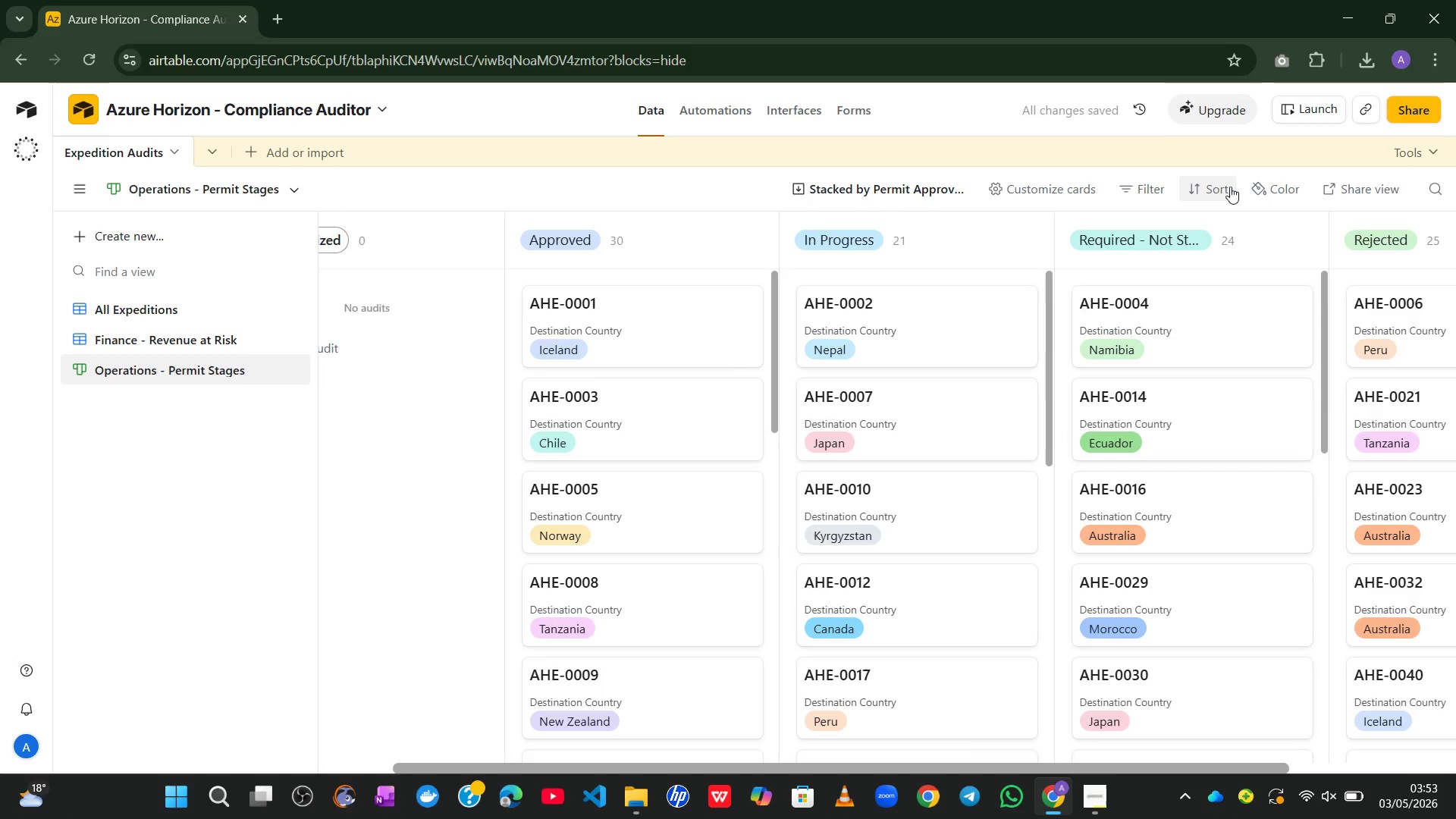 
wait(9.14)
 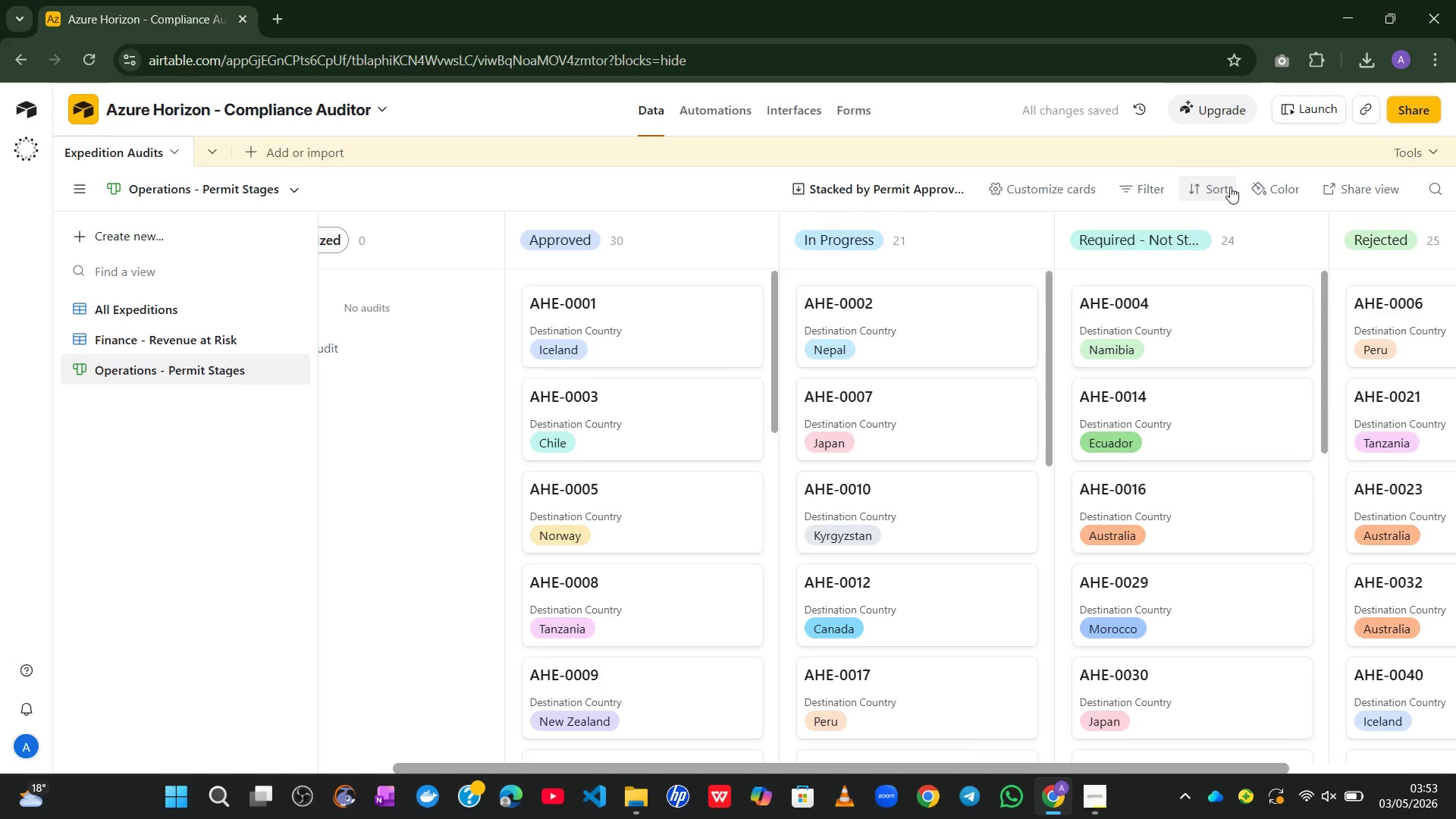 
left_click([1424, 235])
 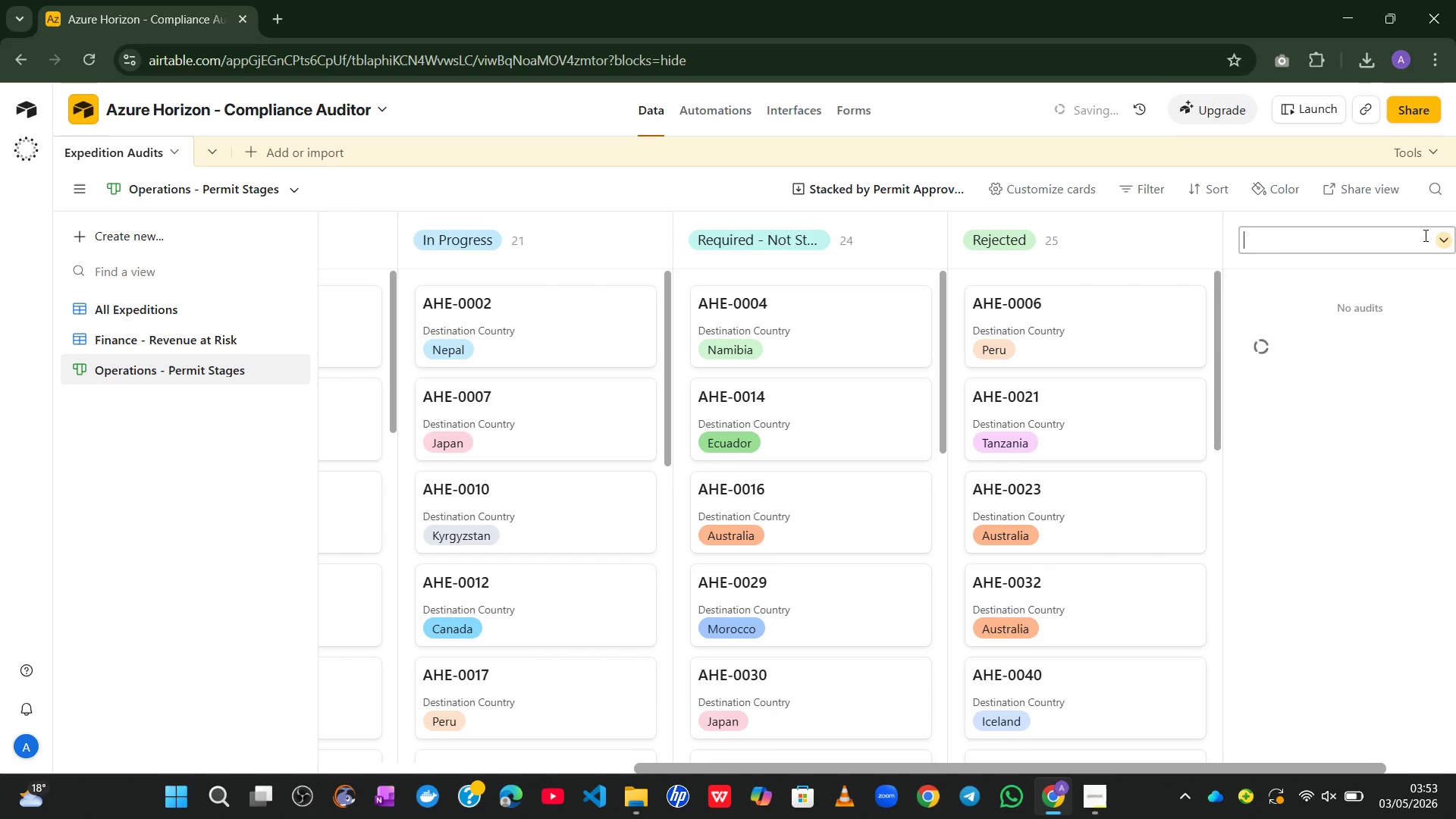 
mouse_move([1392, 257])
 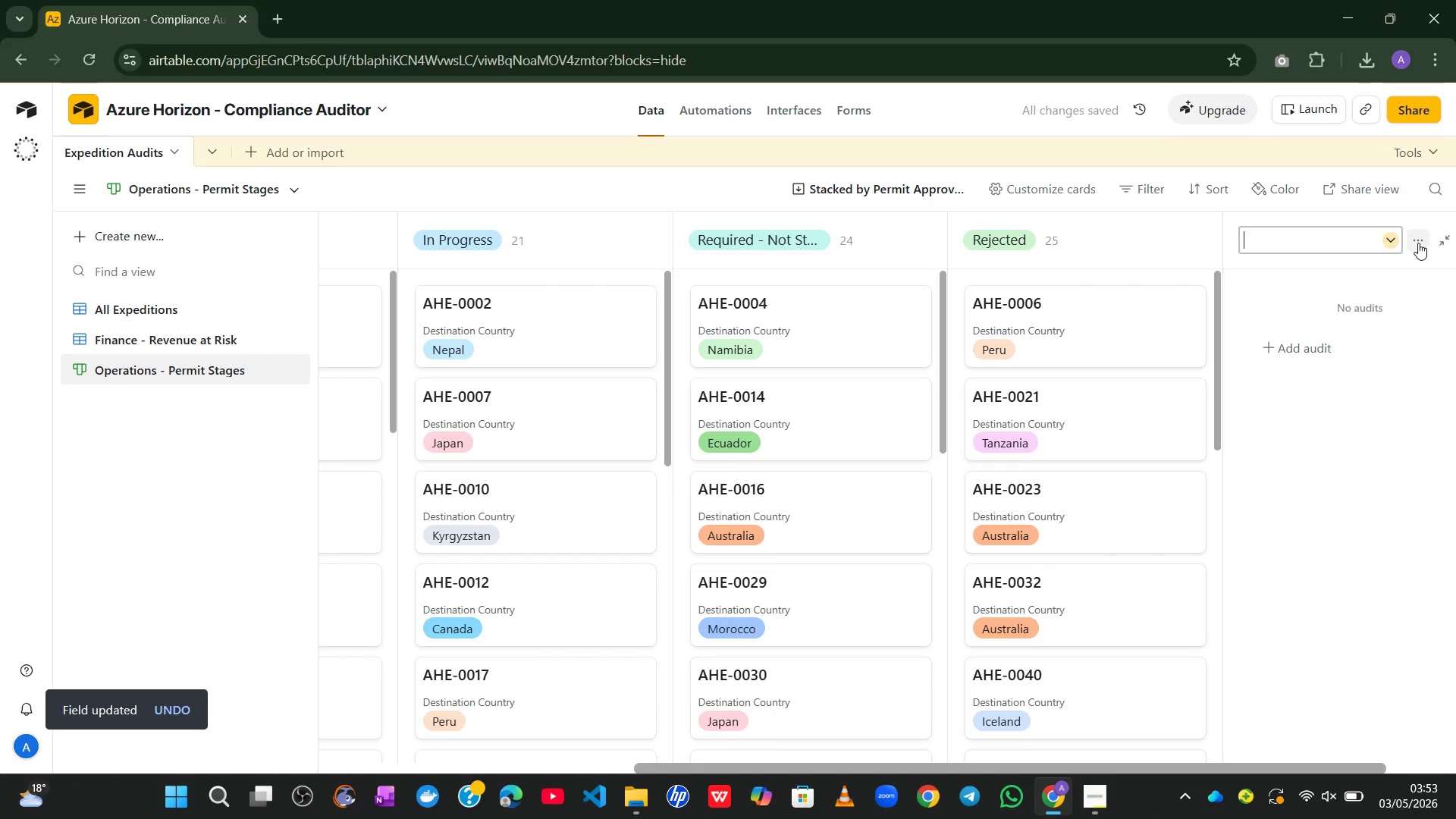 
left_click([1419, 243])
 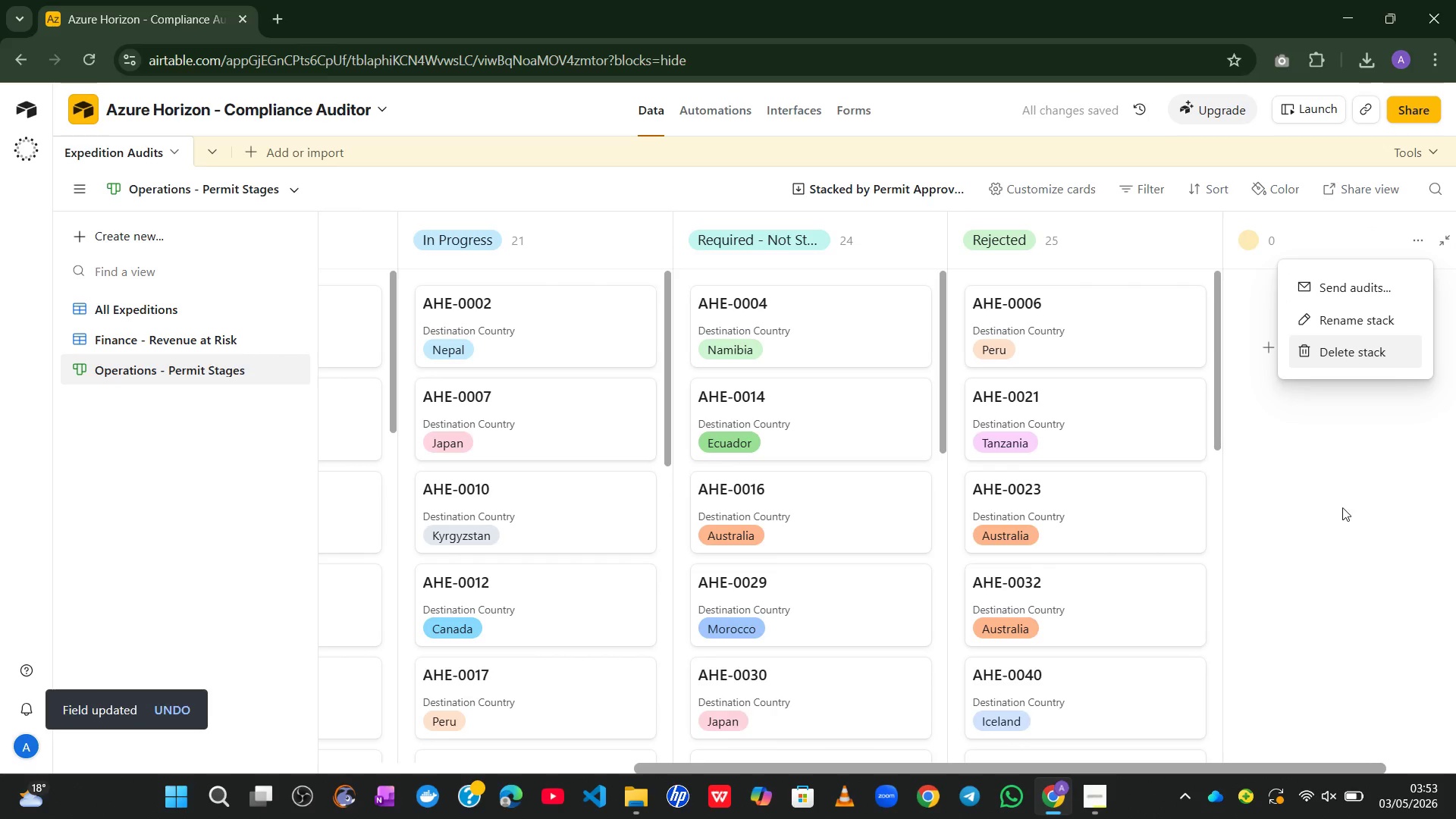 
left_click([1341, 509])
 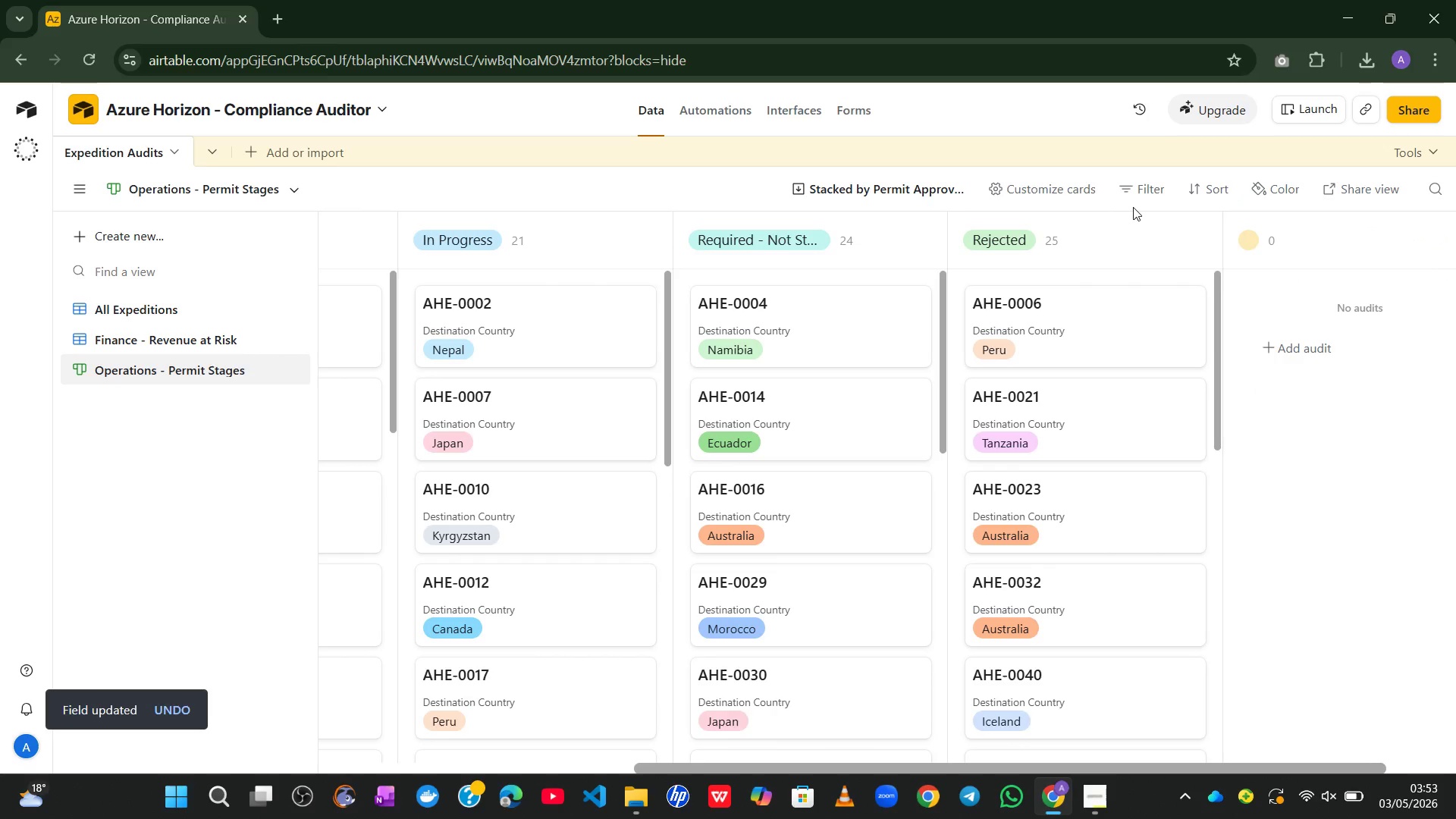 
left_click([1136, 194])
 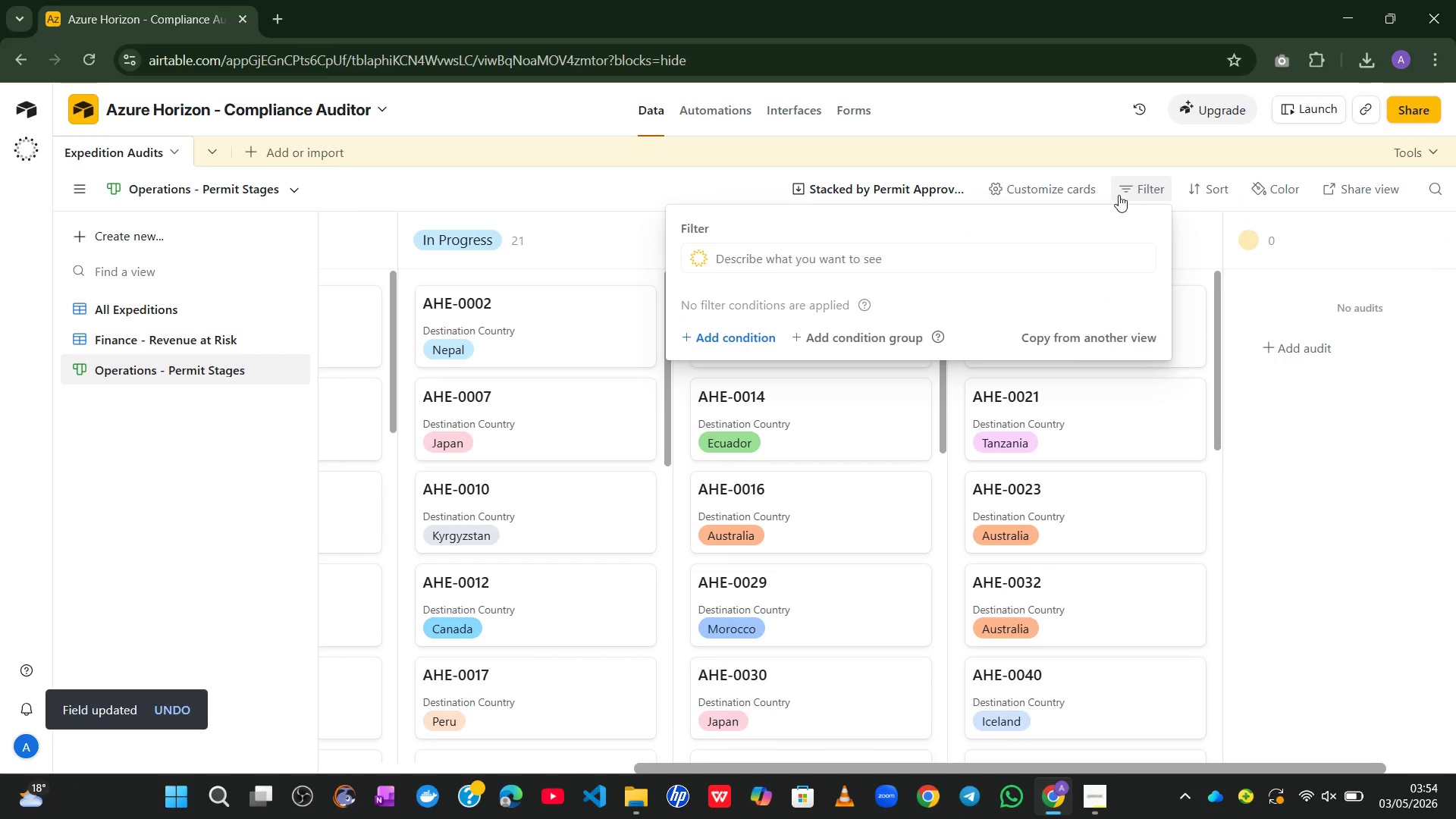 
left_click([1077, 160])
 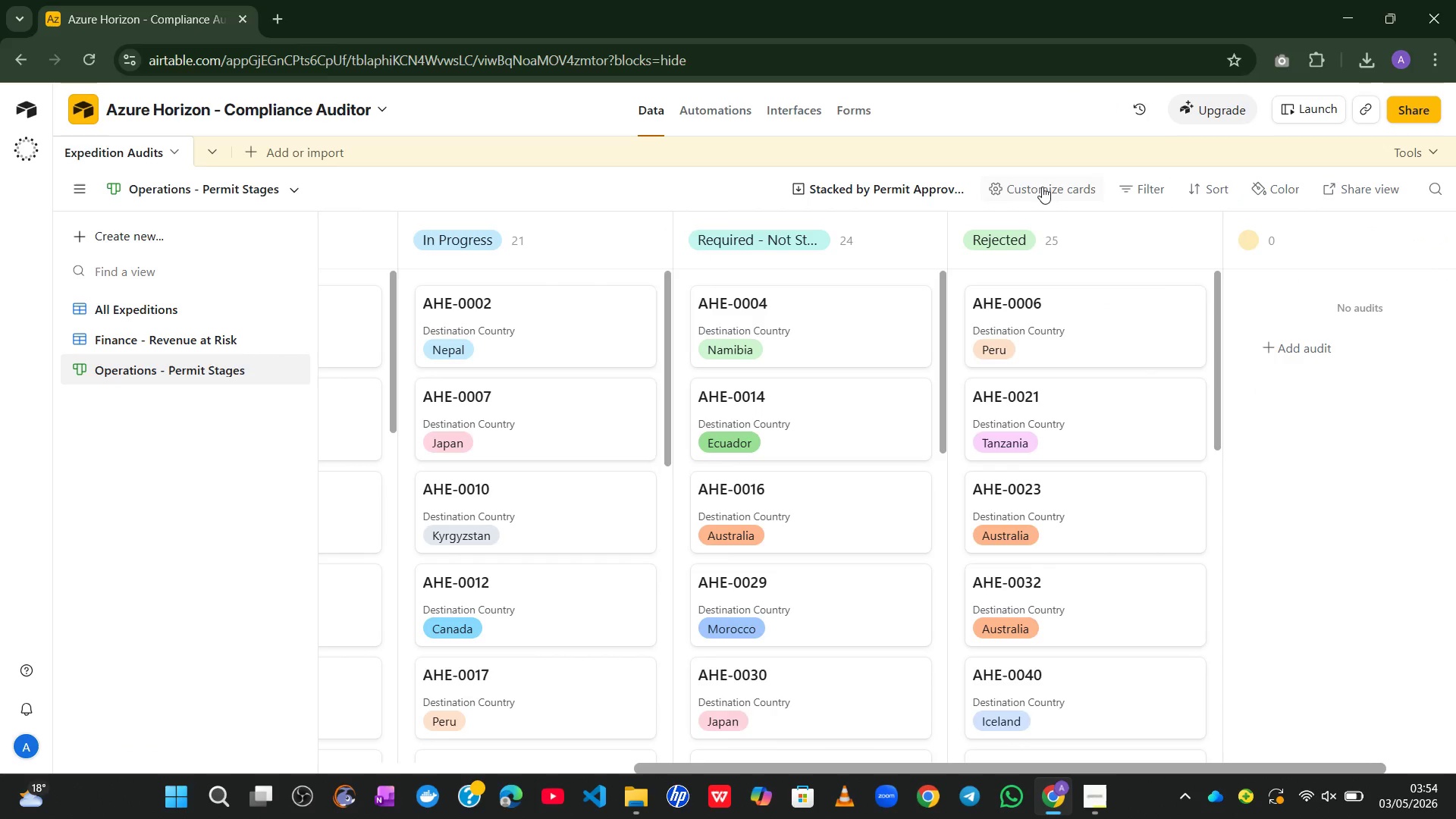 
left_click([1041, 187])
 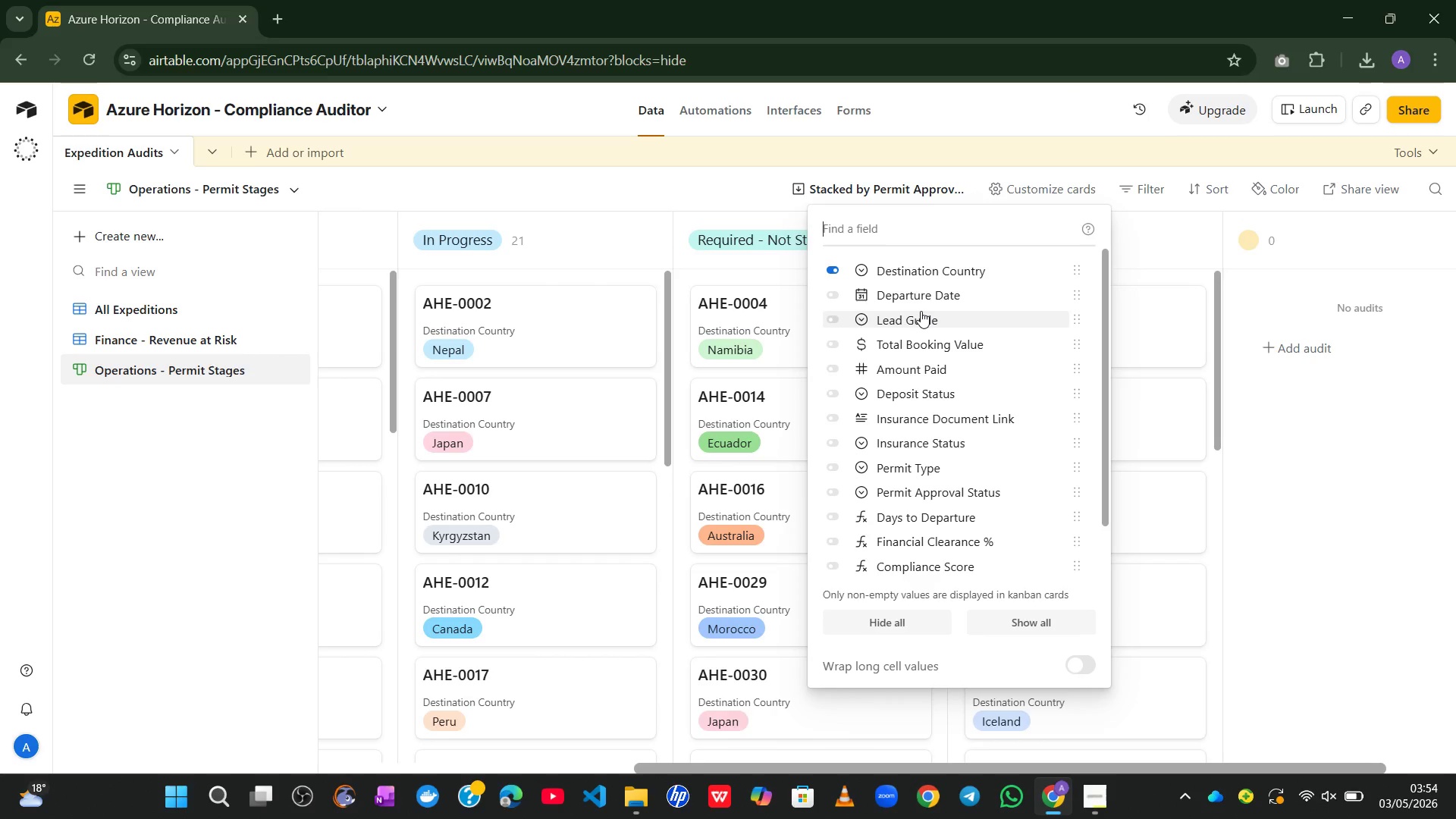 
wait(14.89)
 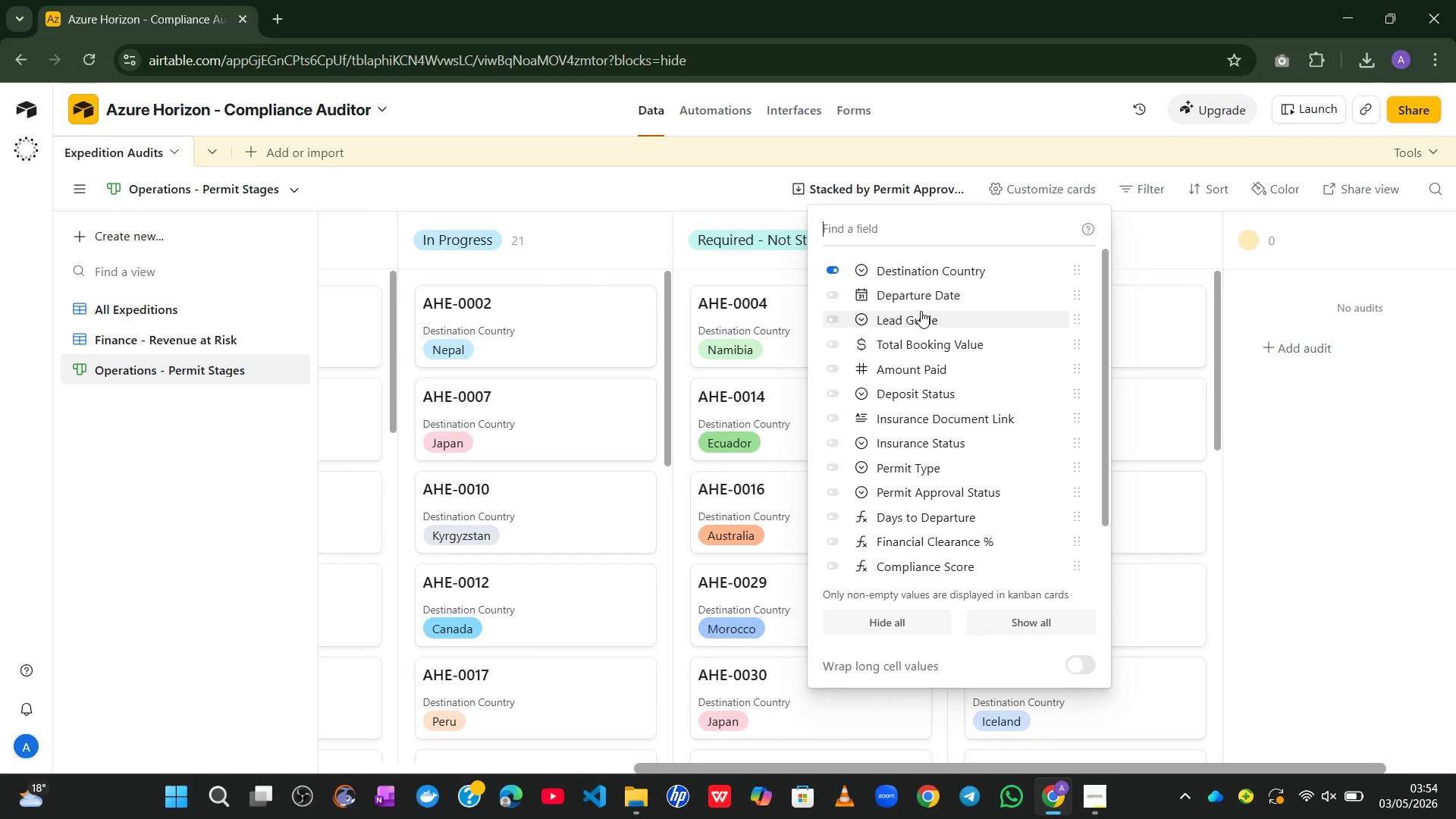 
left_click([827, 293])
 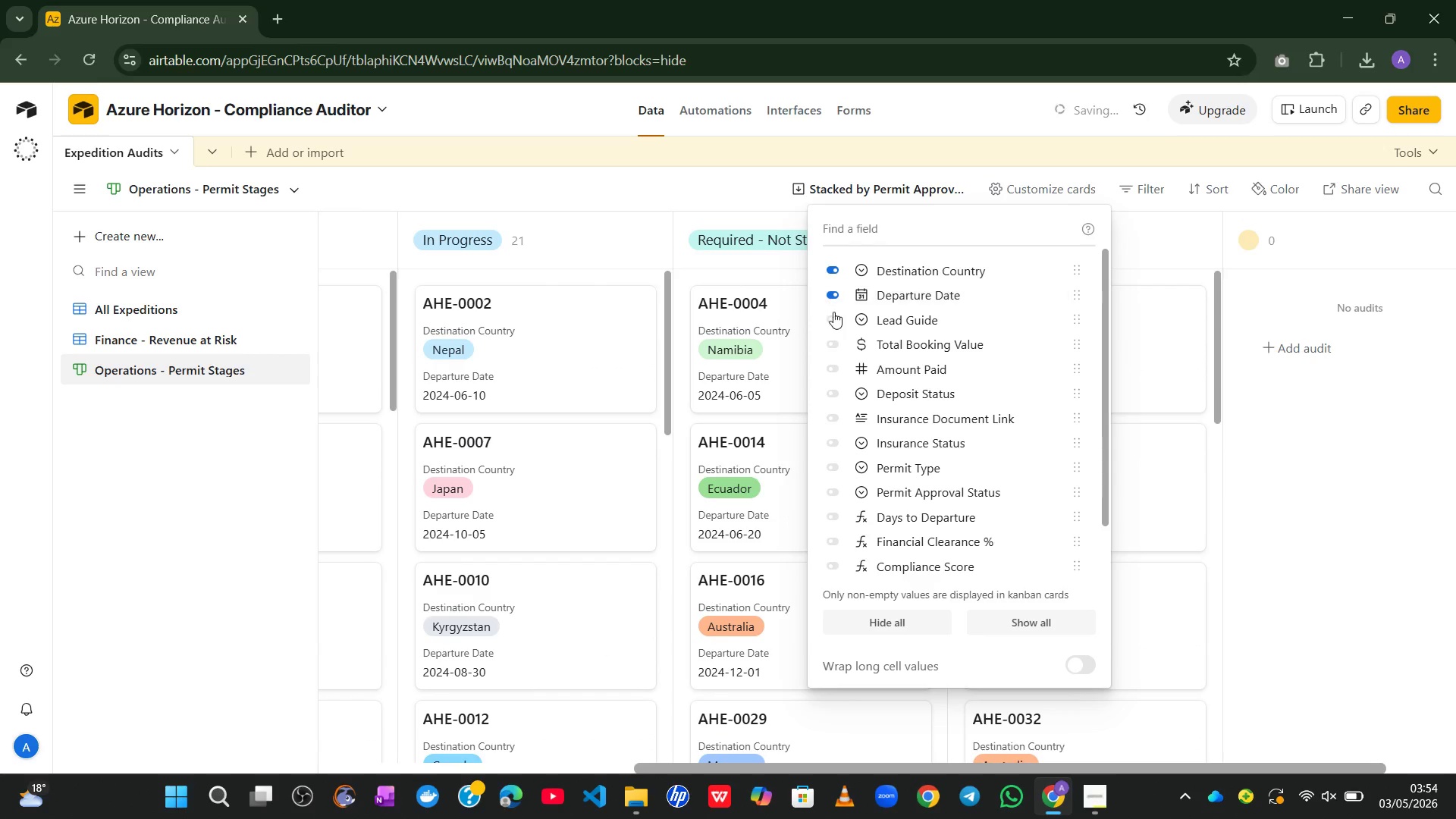 
left_click([833, 313])
 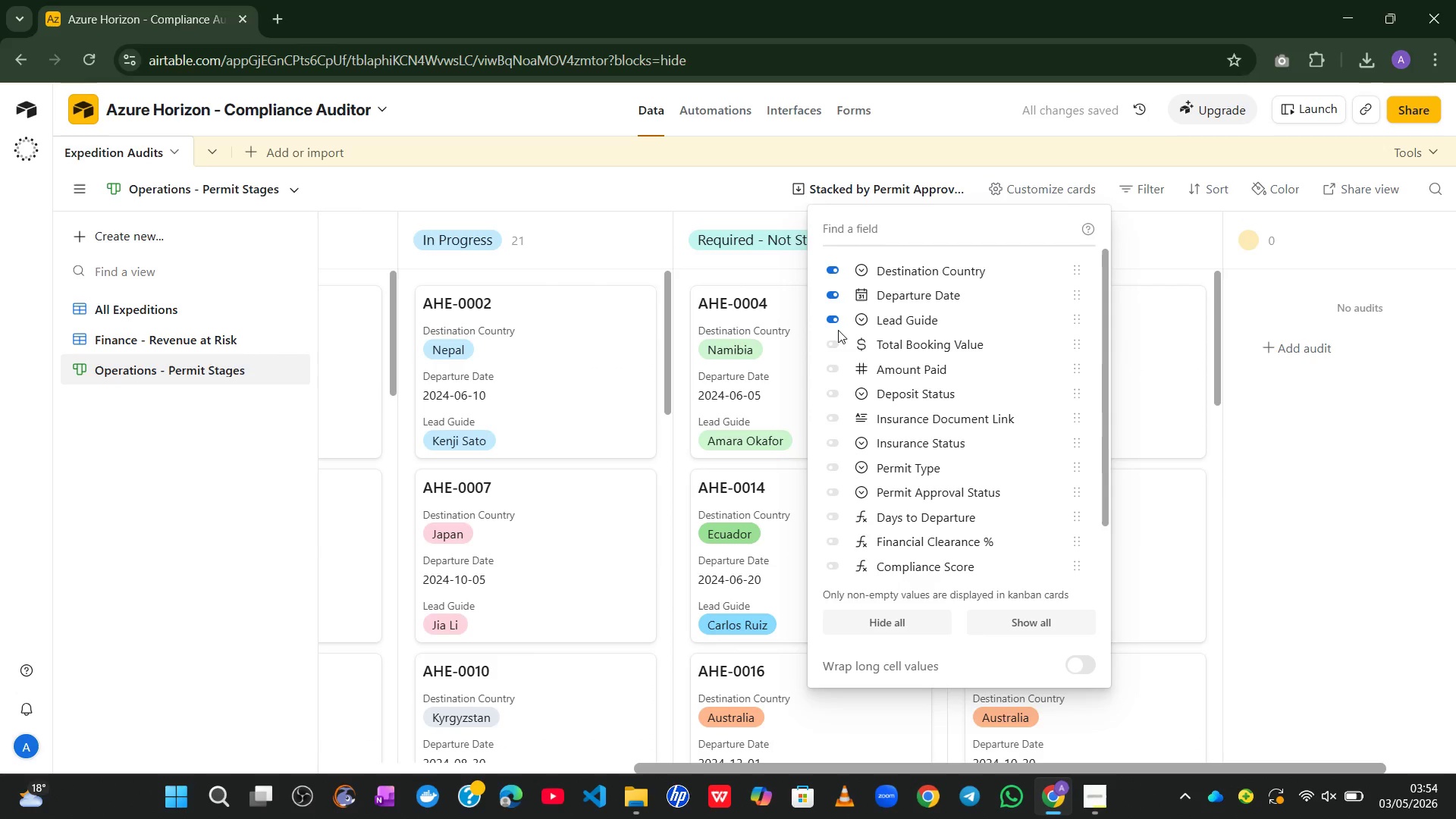 
wait(10.77)
 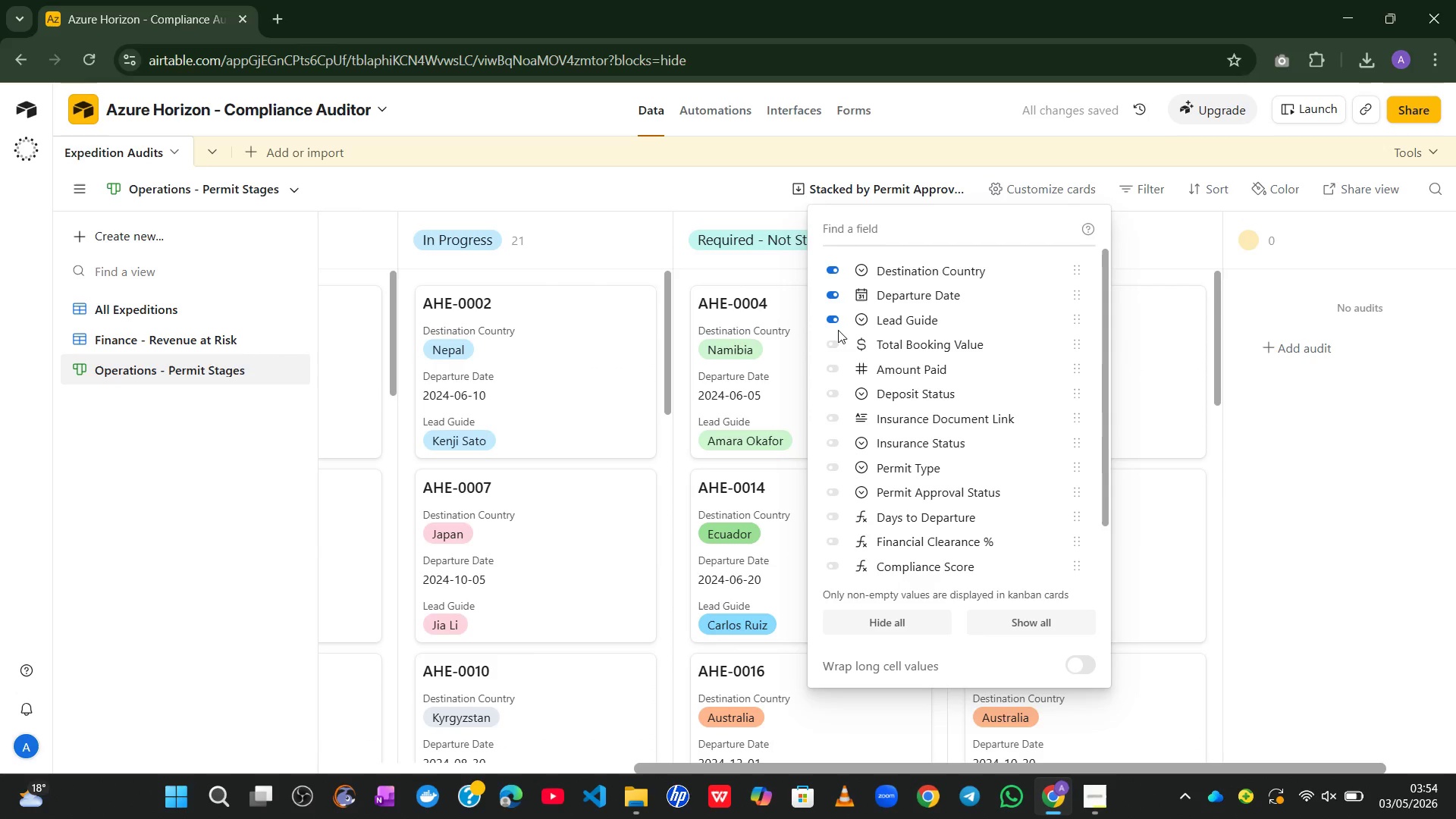 
left_click([840, 450])
 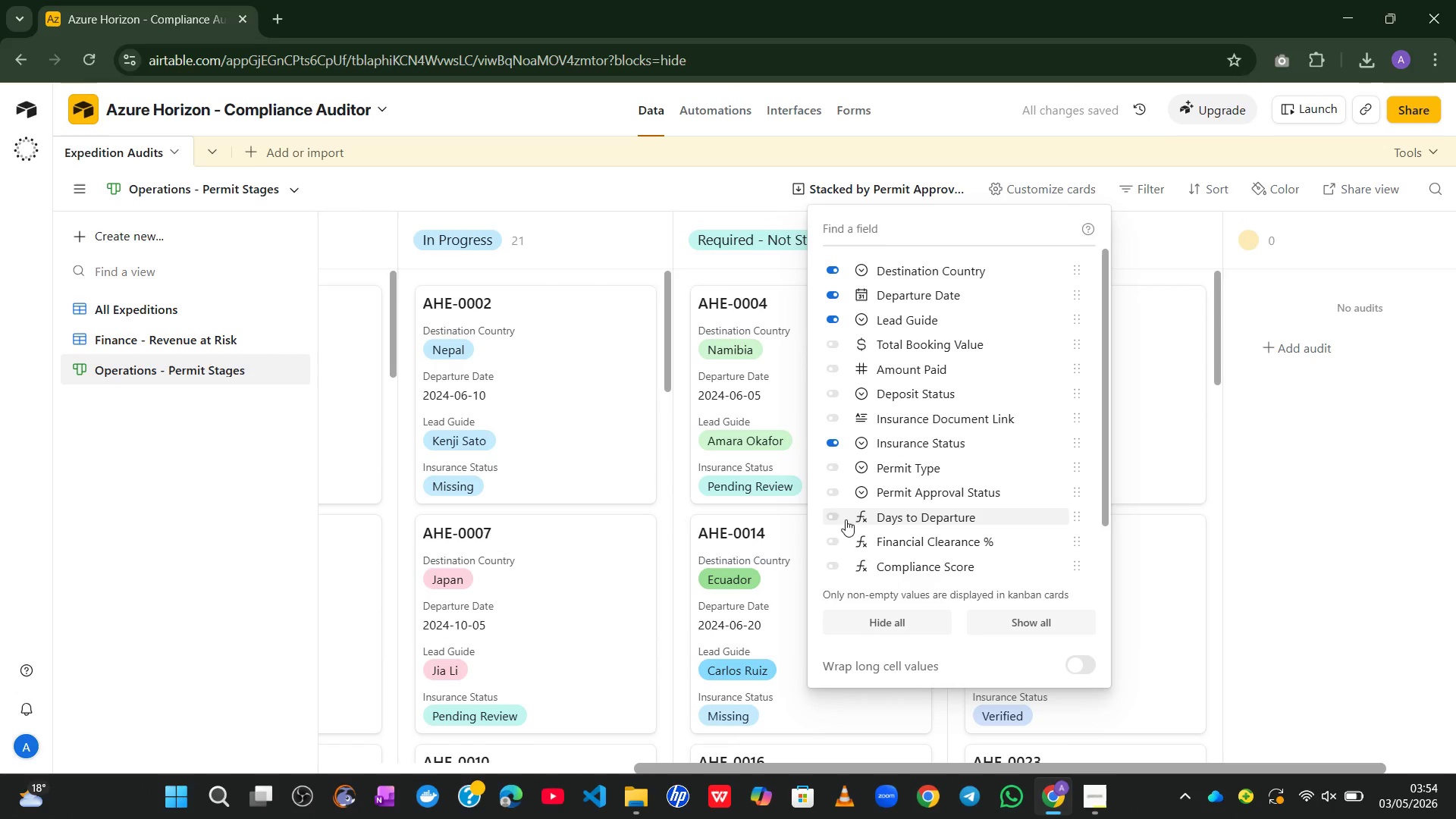 
left_click([838, 520])
 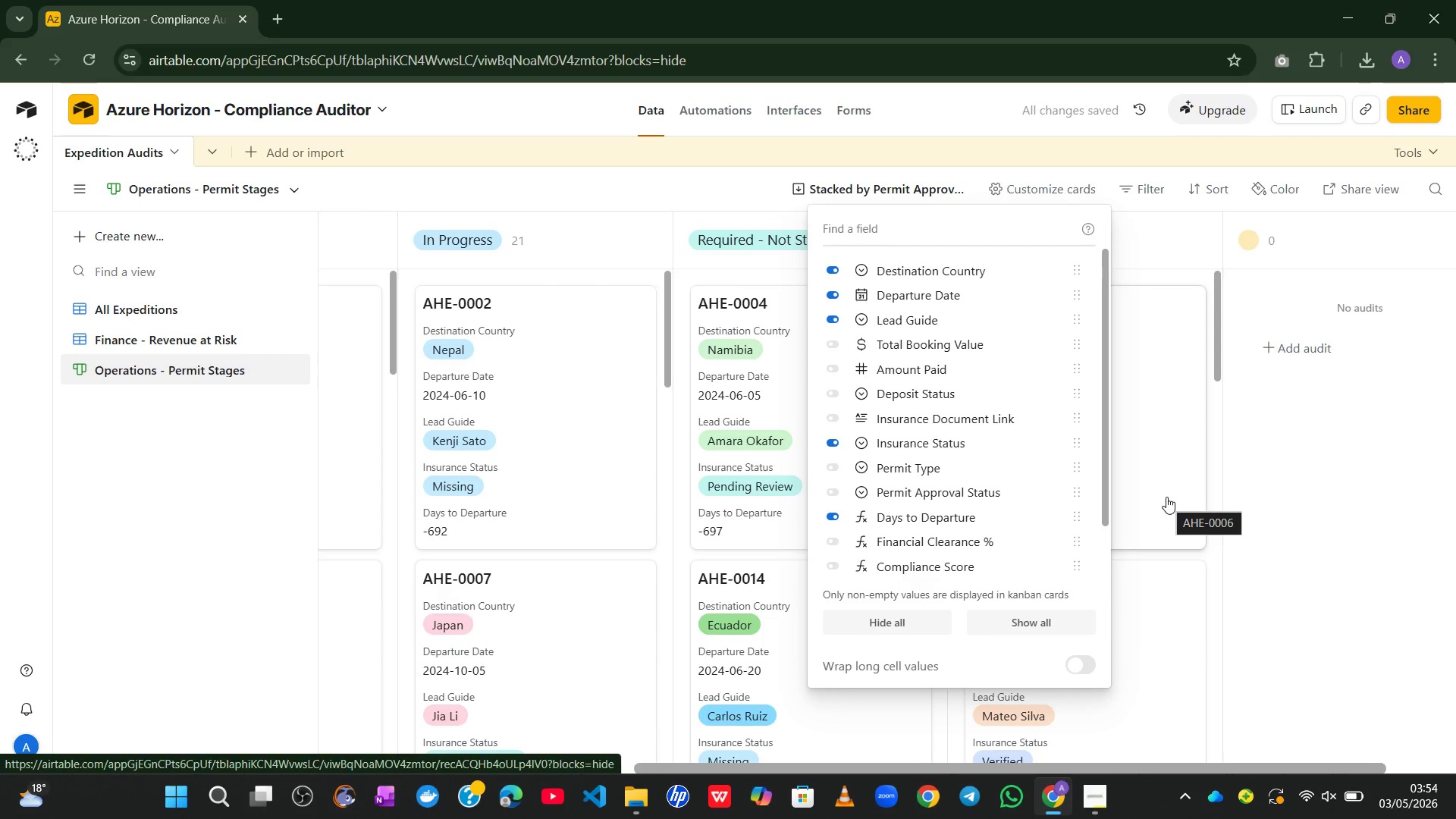 
wait(10.84)
 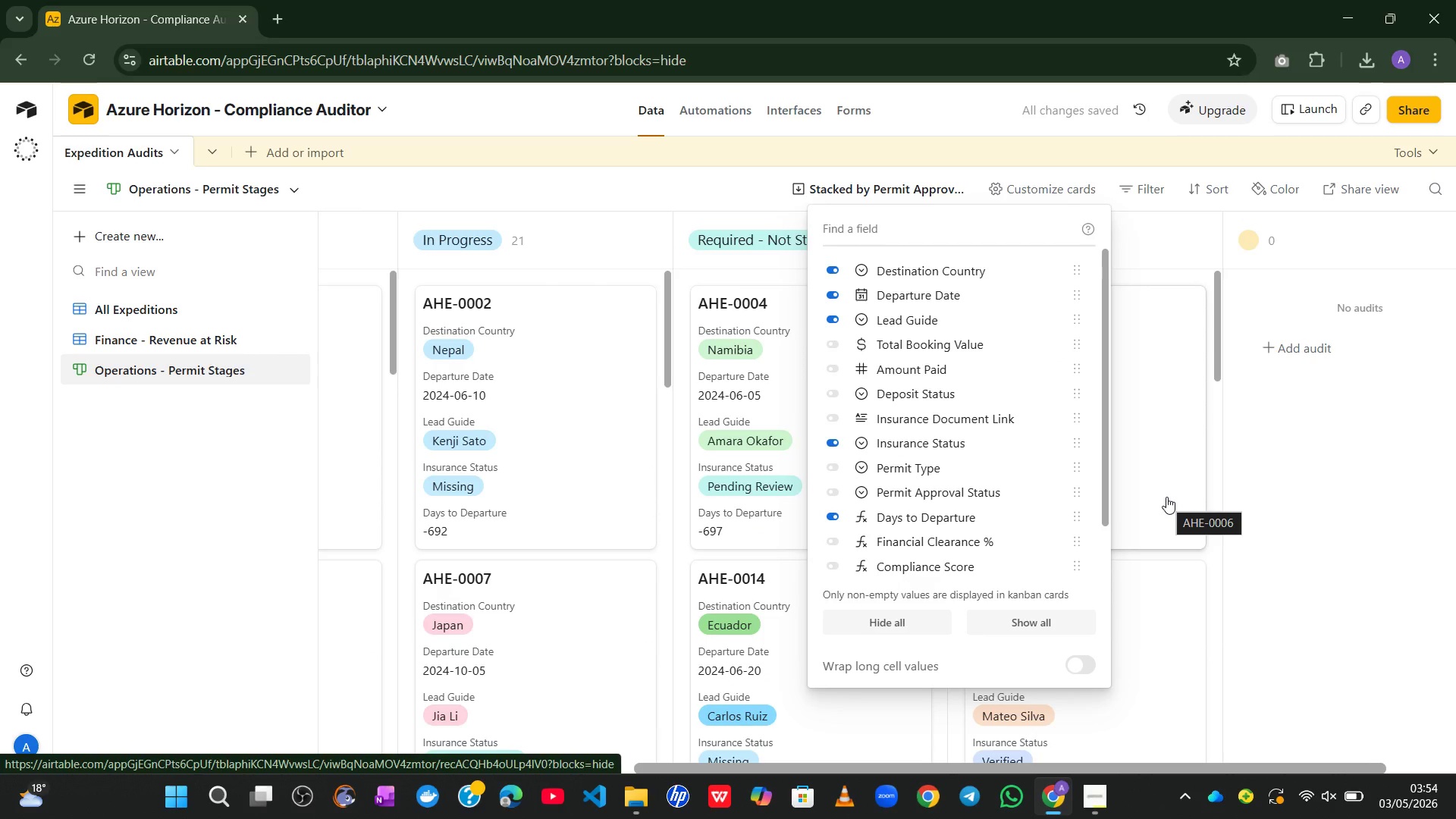 
left_click_drag(start_coordinate=[1166, 497], to_coordinate=[1185, 413])
 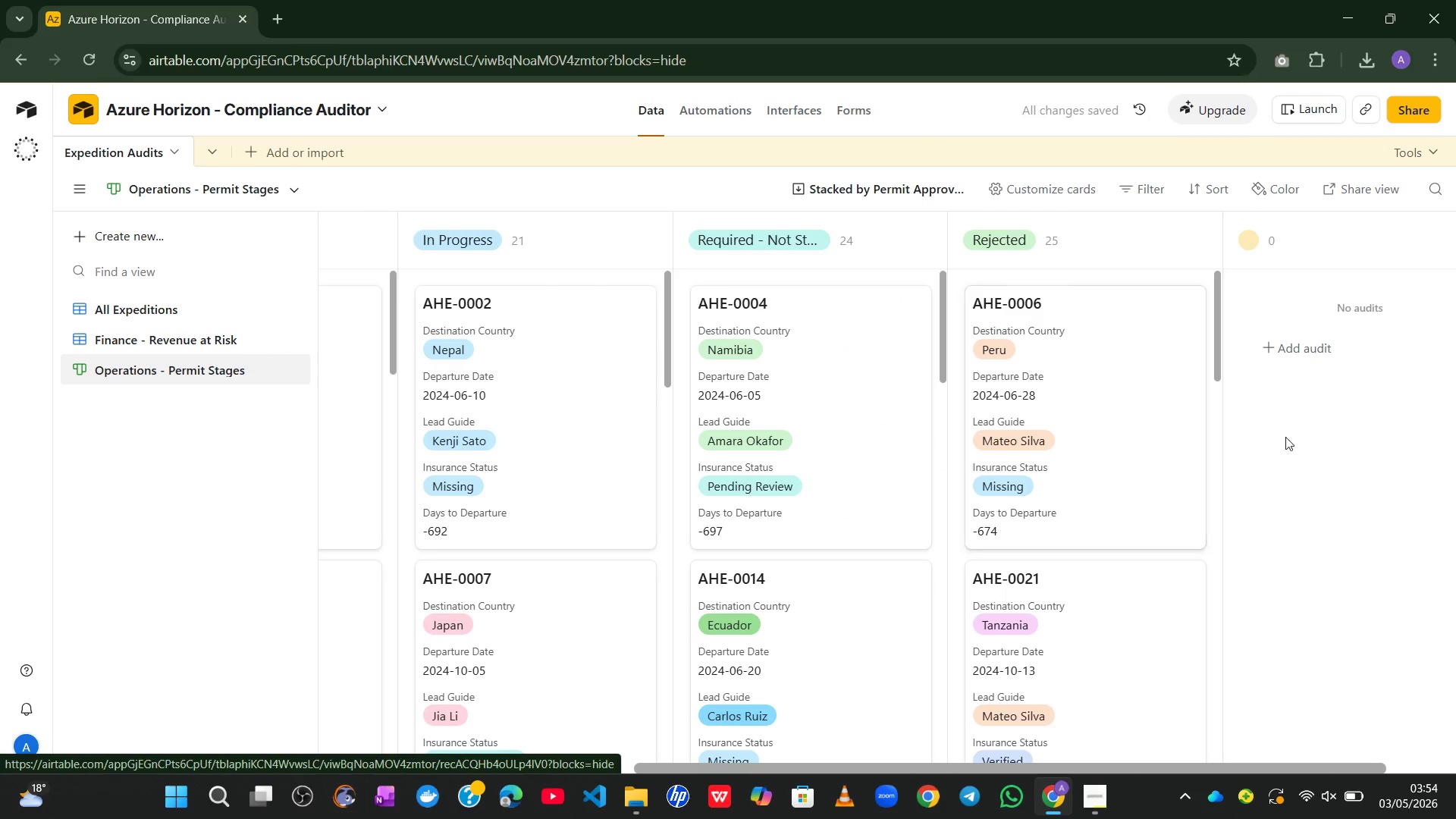 
left_click_drag(start_coordinate=[1125, 457], to_coordinate=[1121, 463])
 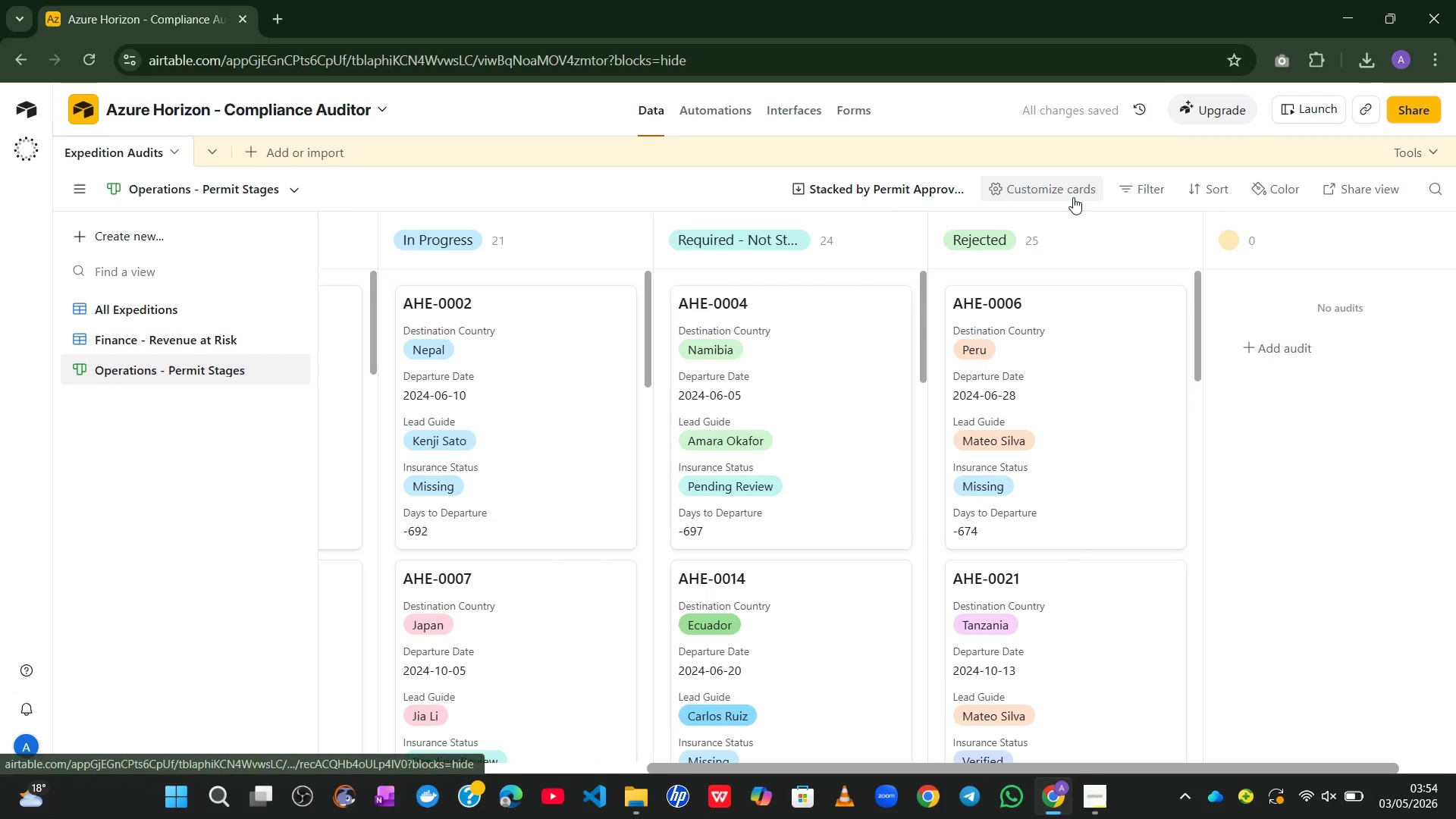 
left_click([1144, 193])
 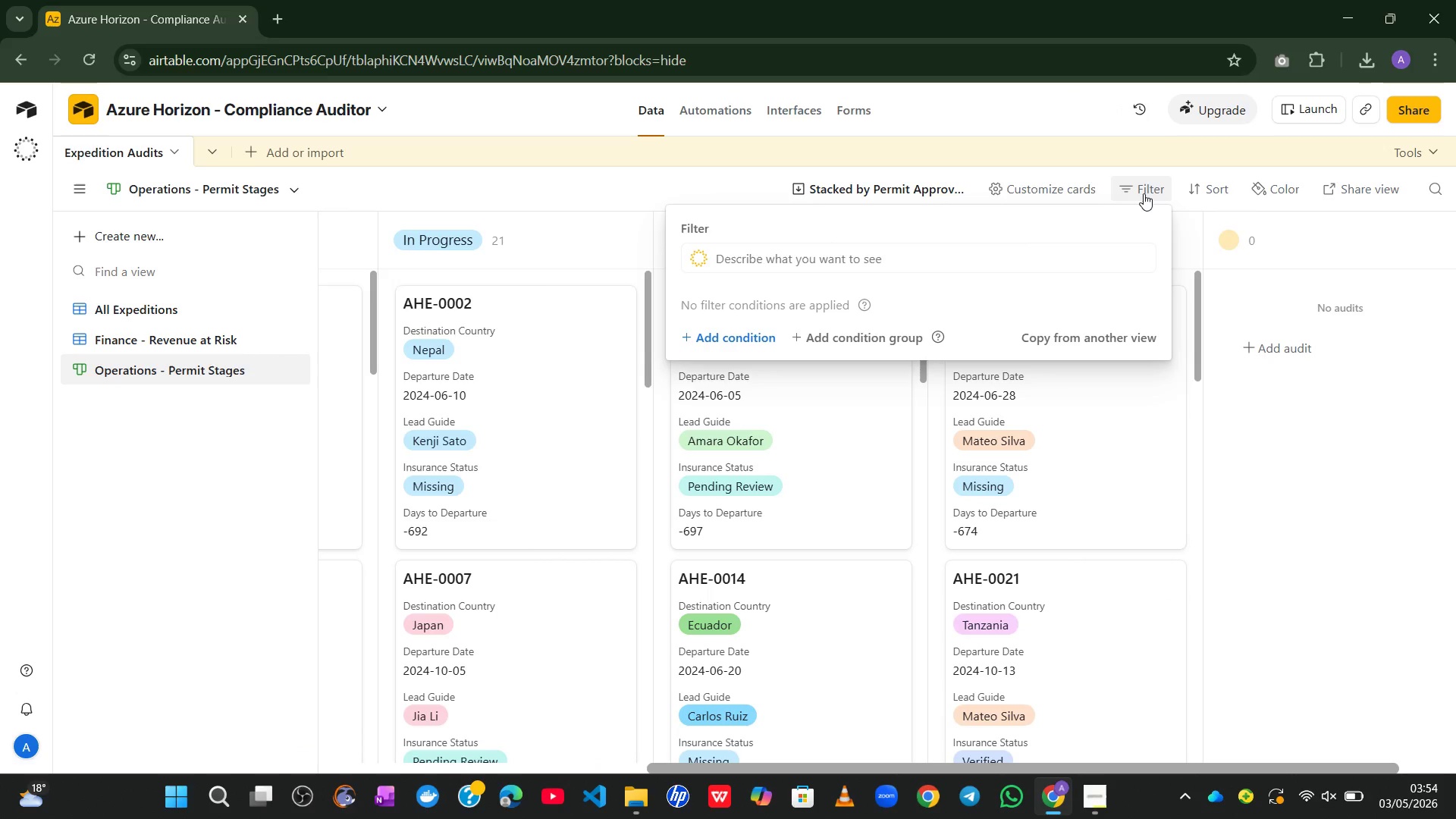 
wait(6.09)
 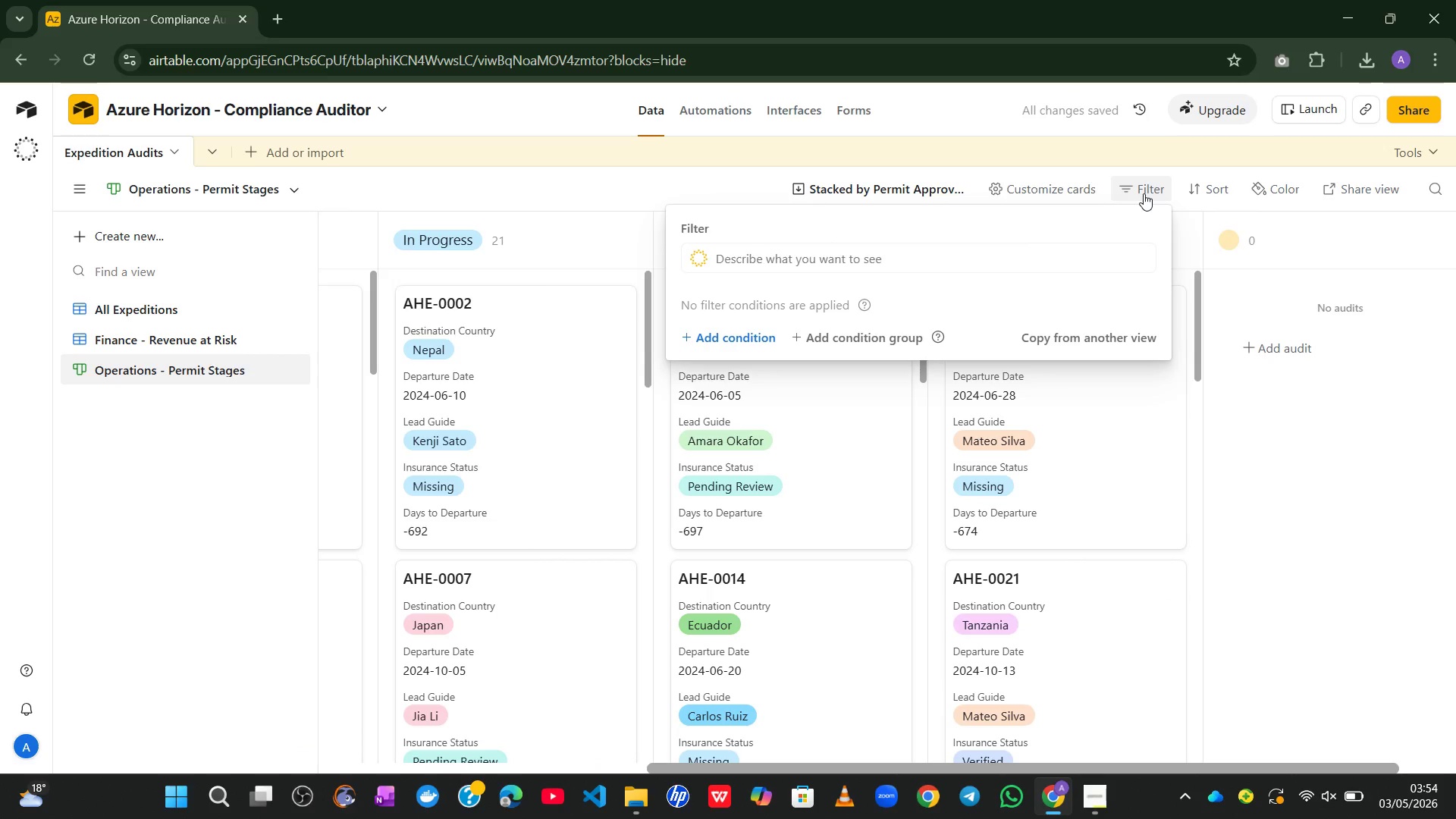 
left_click([720, 347])
 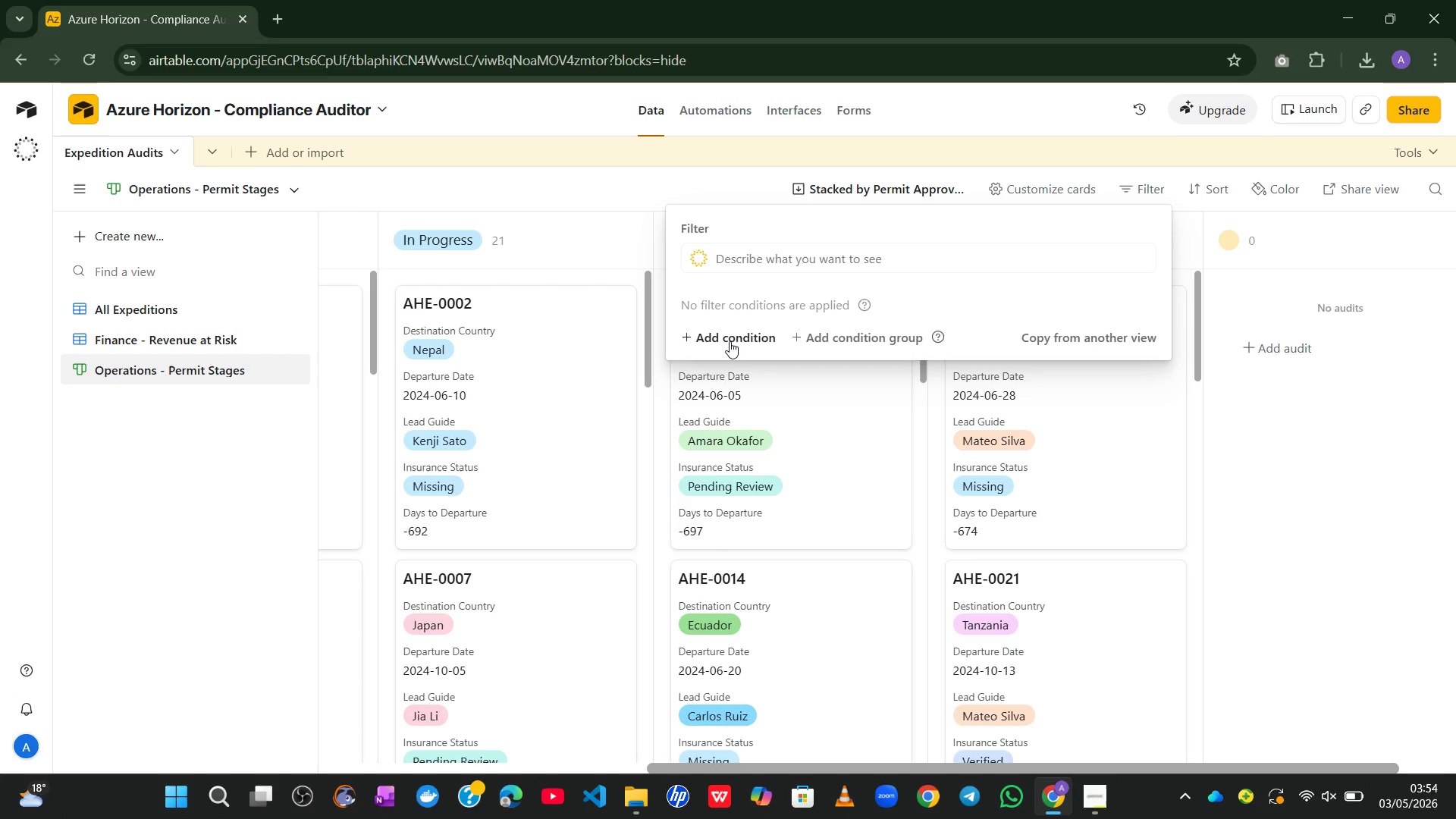 
left_click([731, 340])
 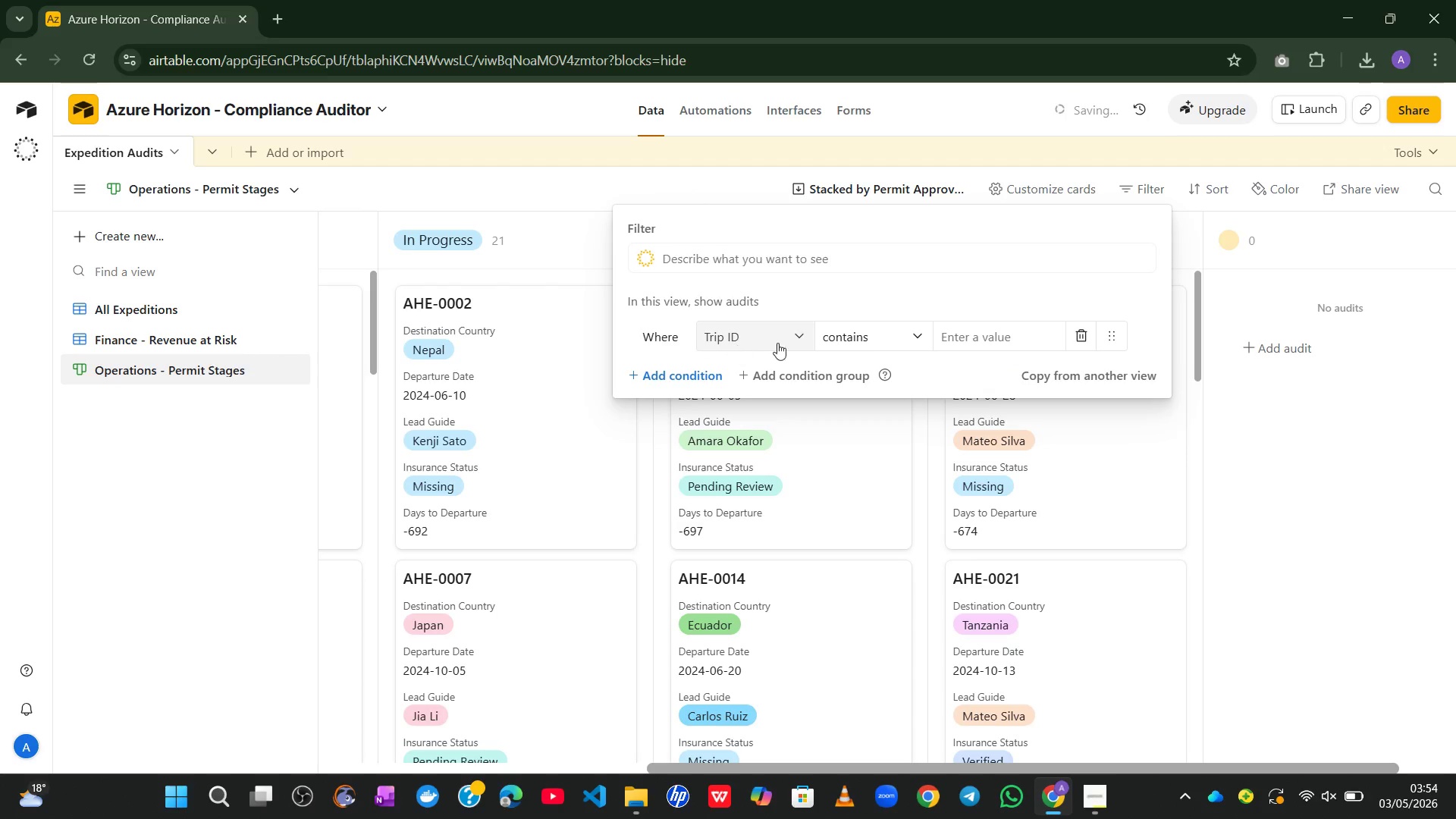 
left_click([786, 340])
 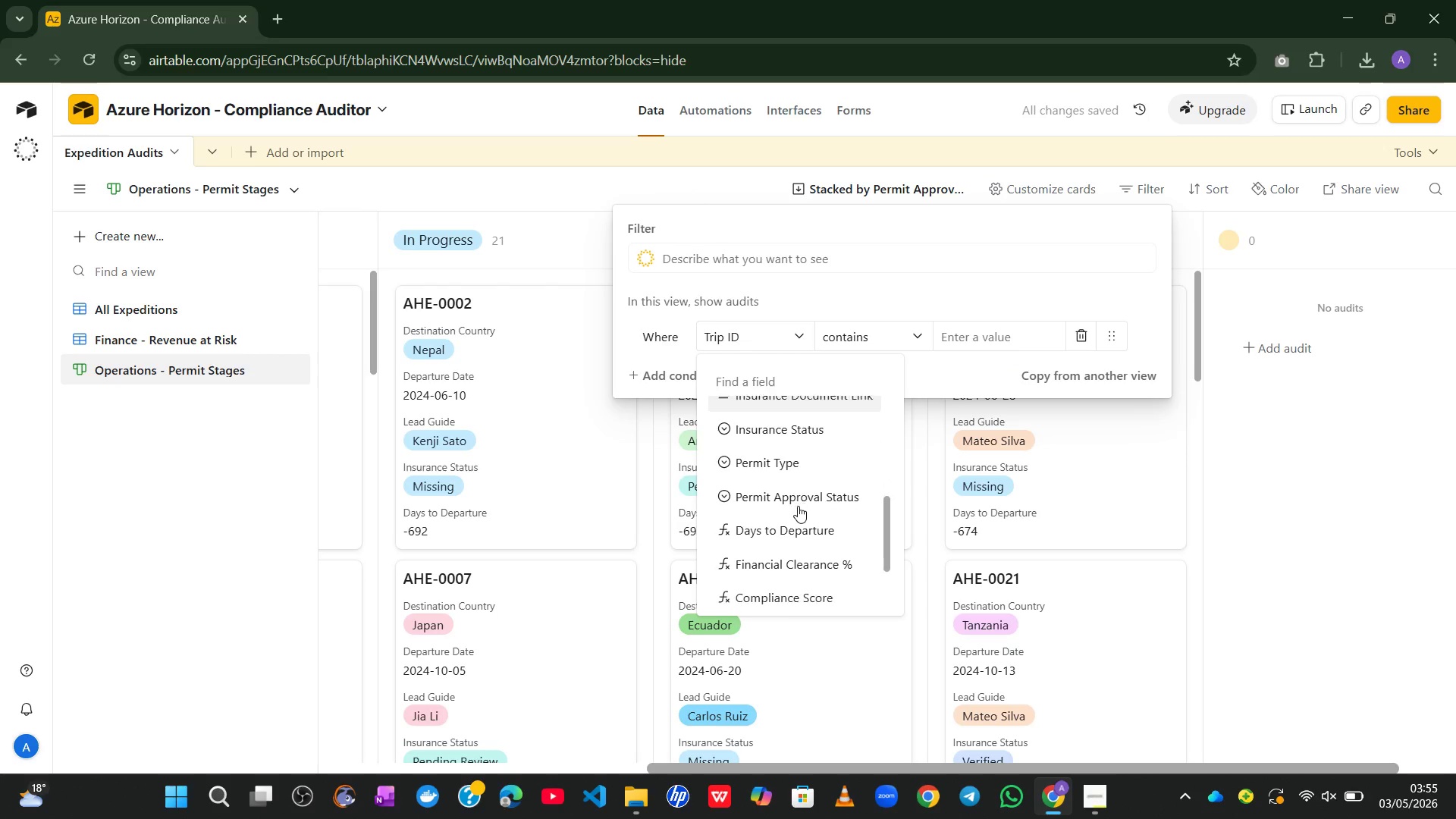 
left_click([784, 508])
 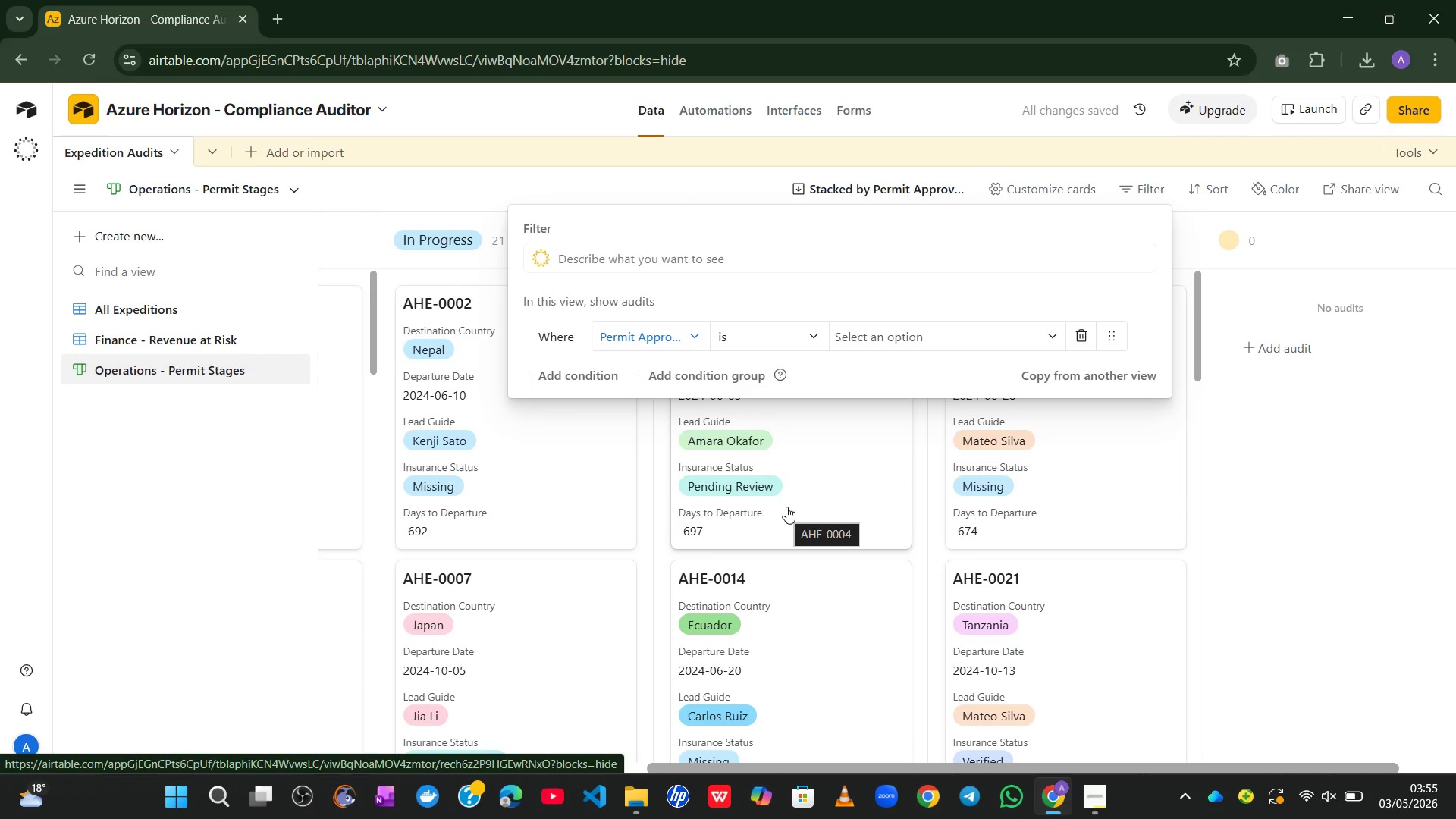 
left_click([797, 352])
 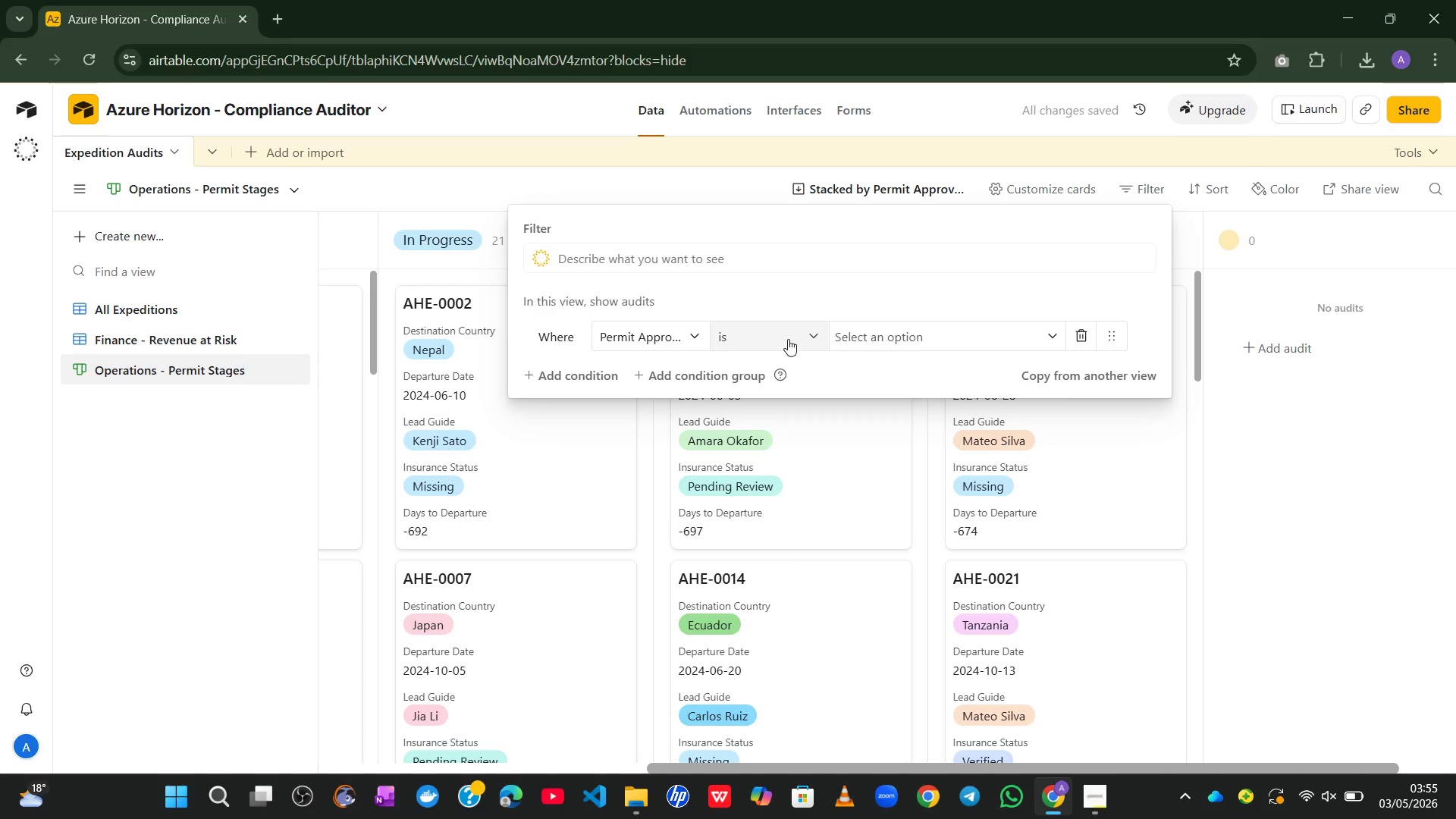 
left_click([788, 339])
 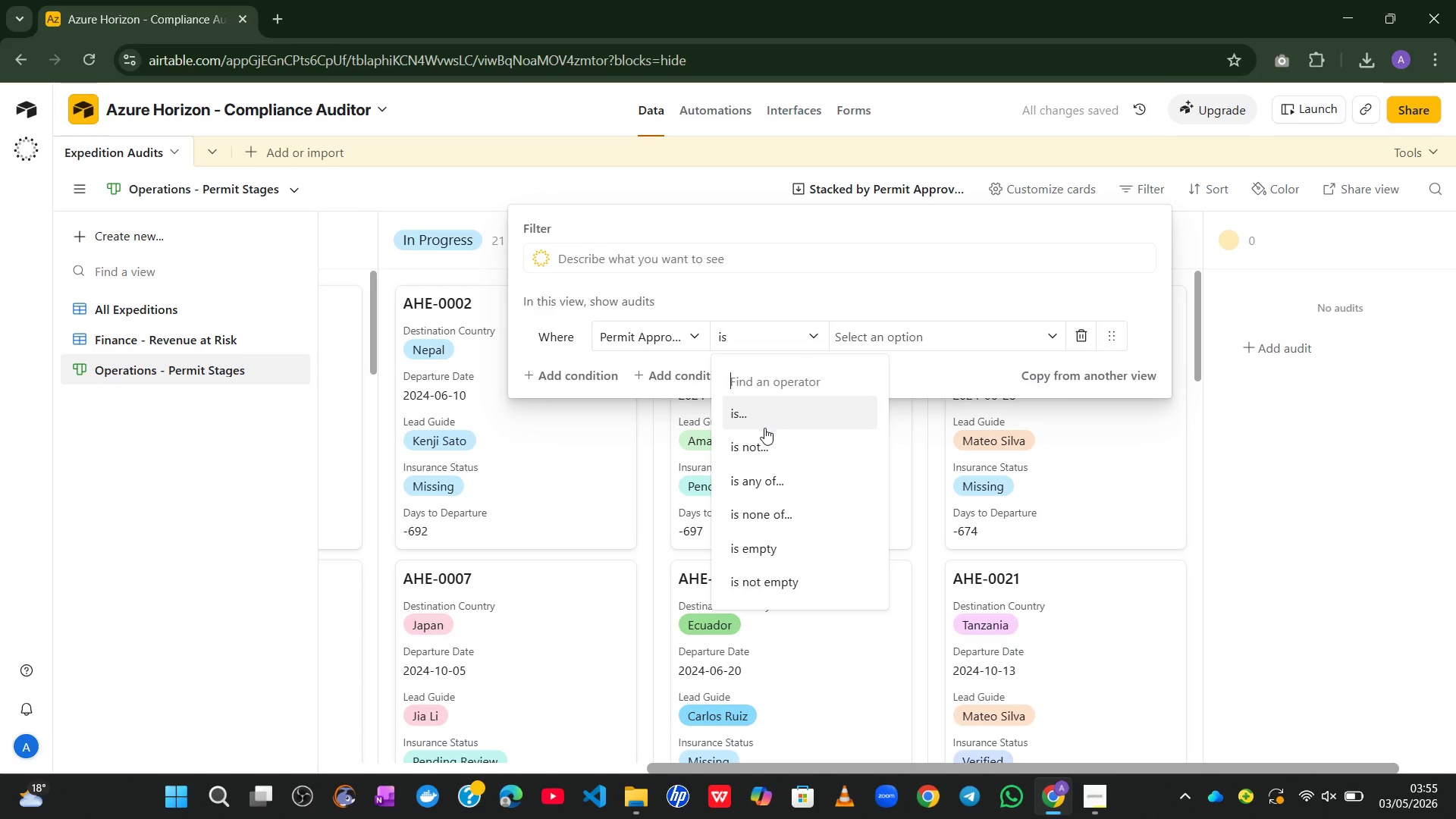 
left_click([755, 440])
 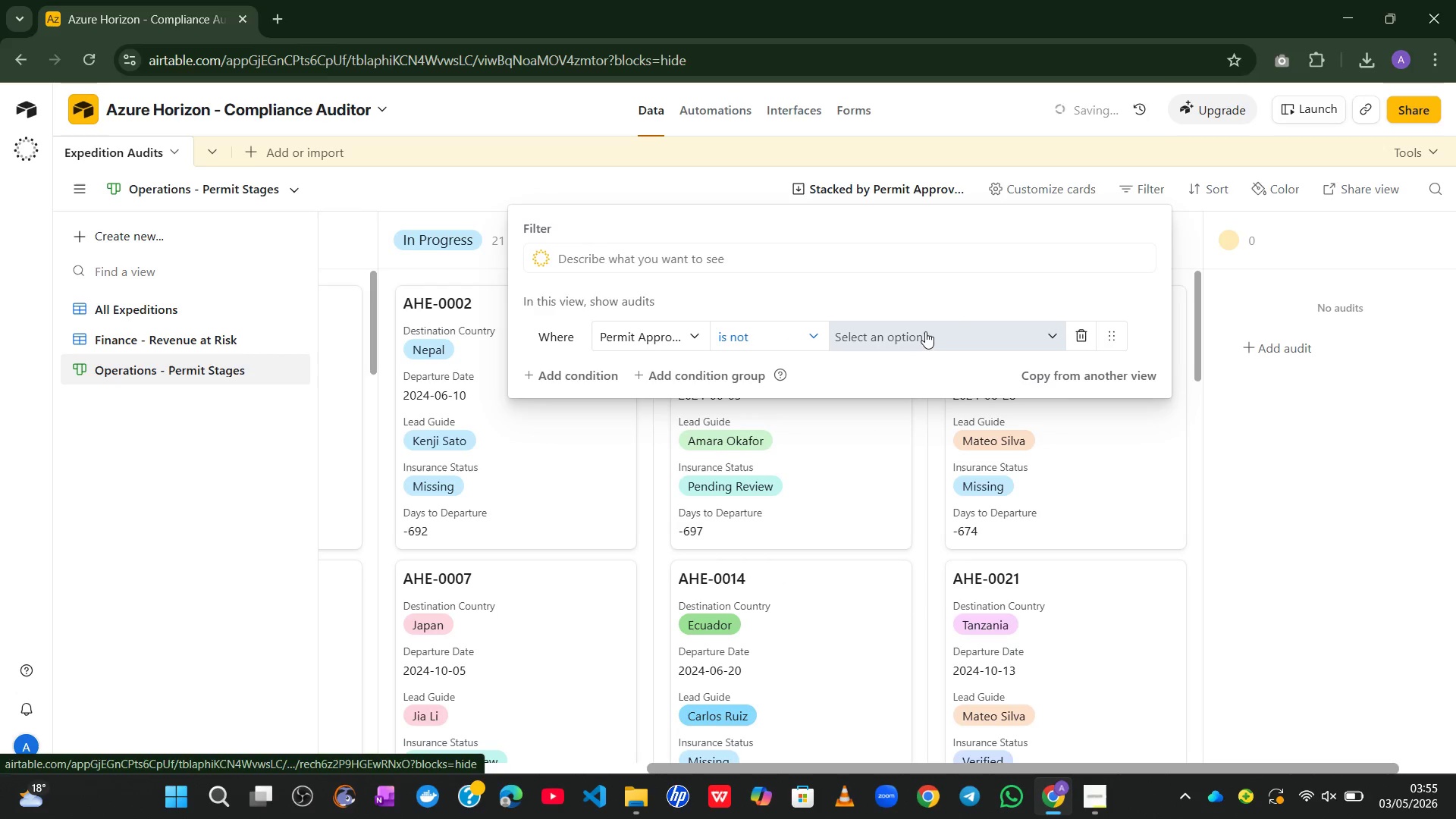 
left_click([926, 331])
 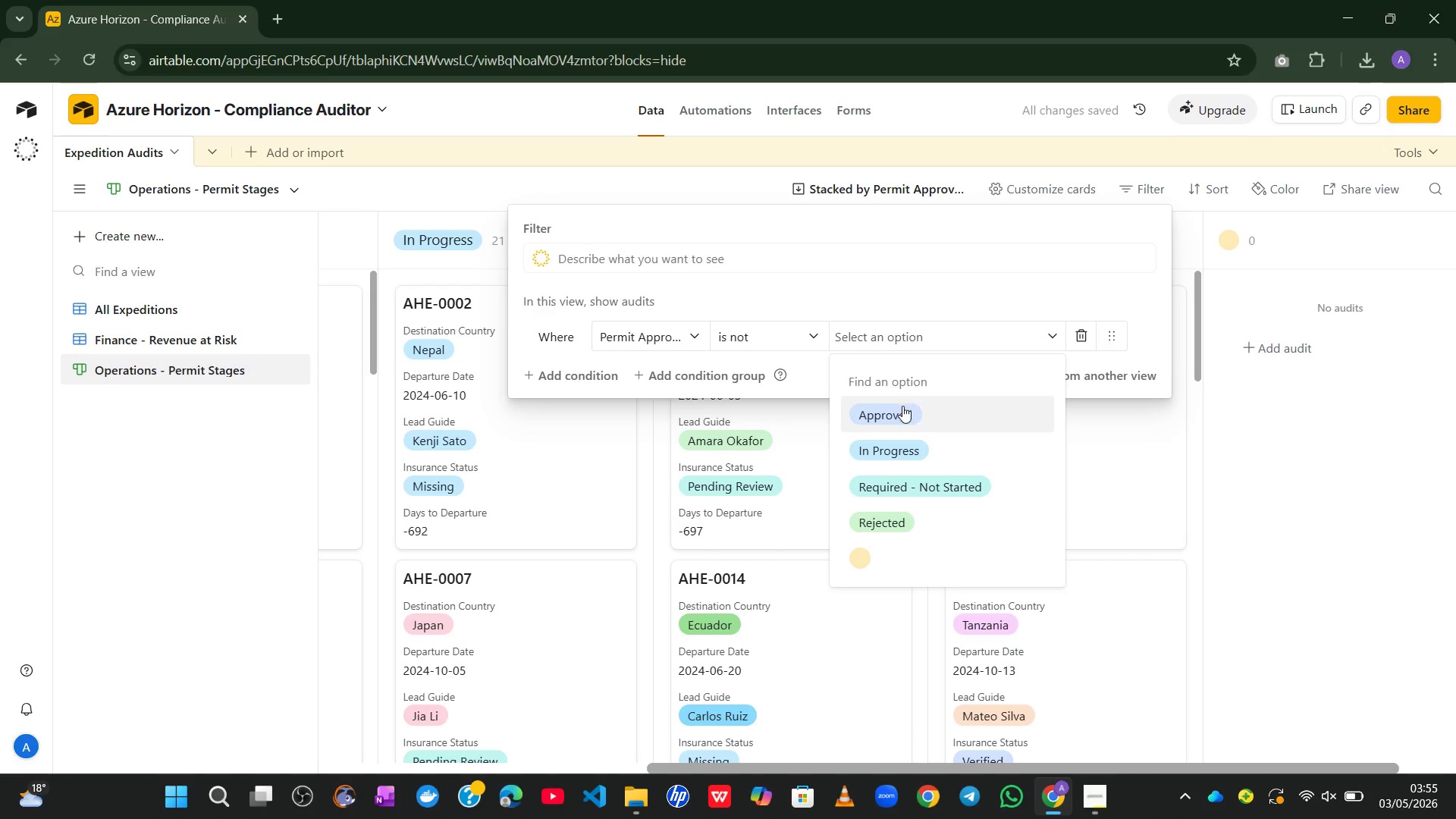 
left_click([899, 411])
 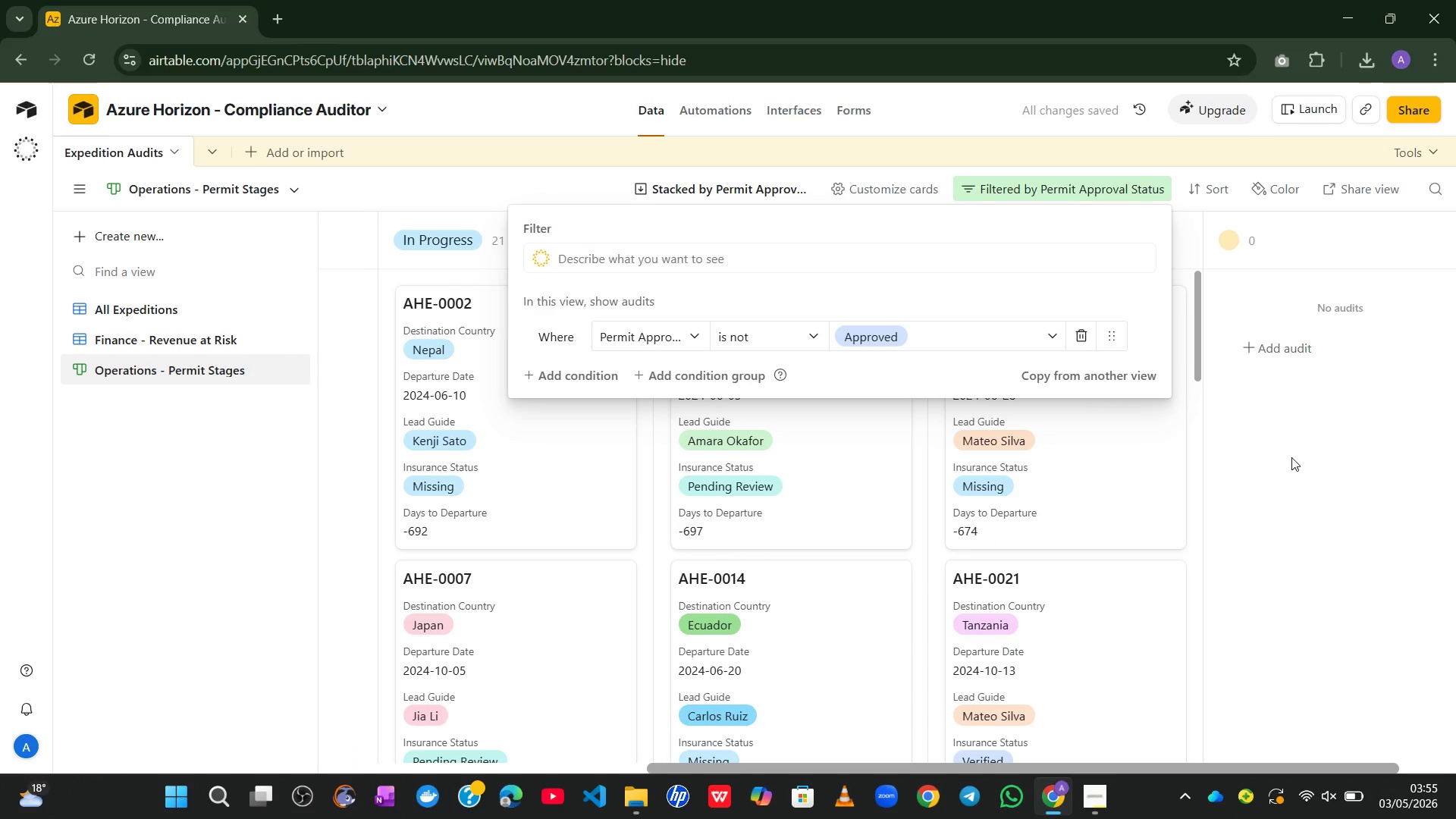 
left_click([1291, 457])
 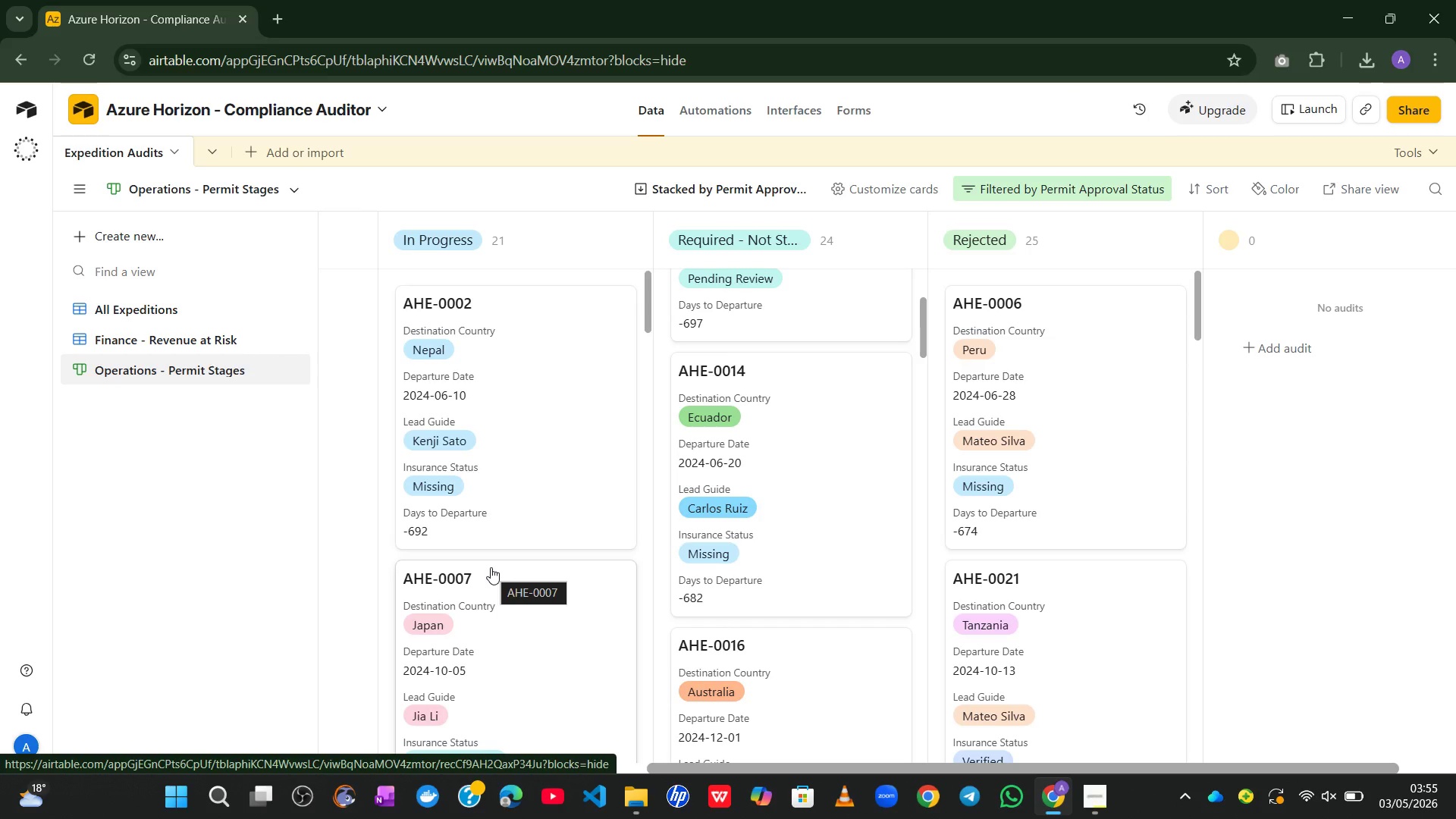 
wait(28.95)
 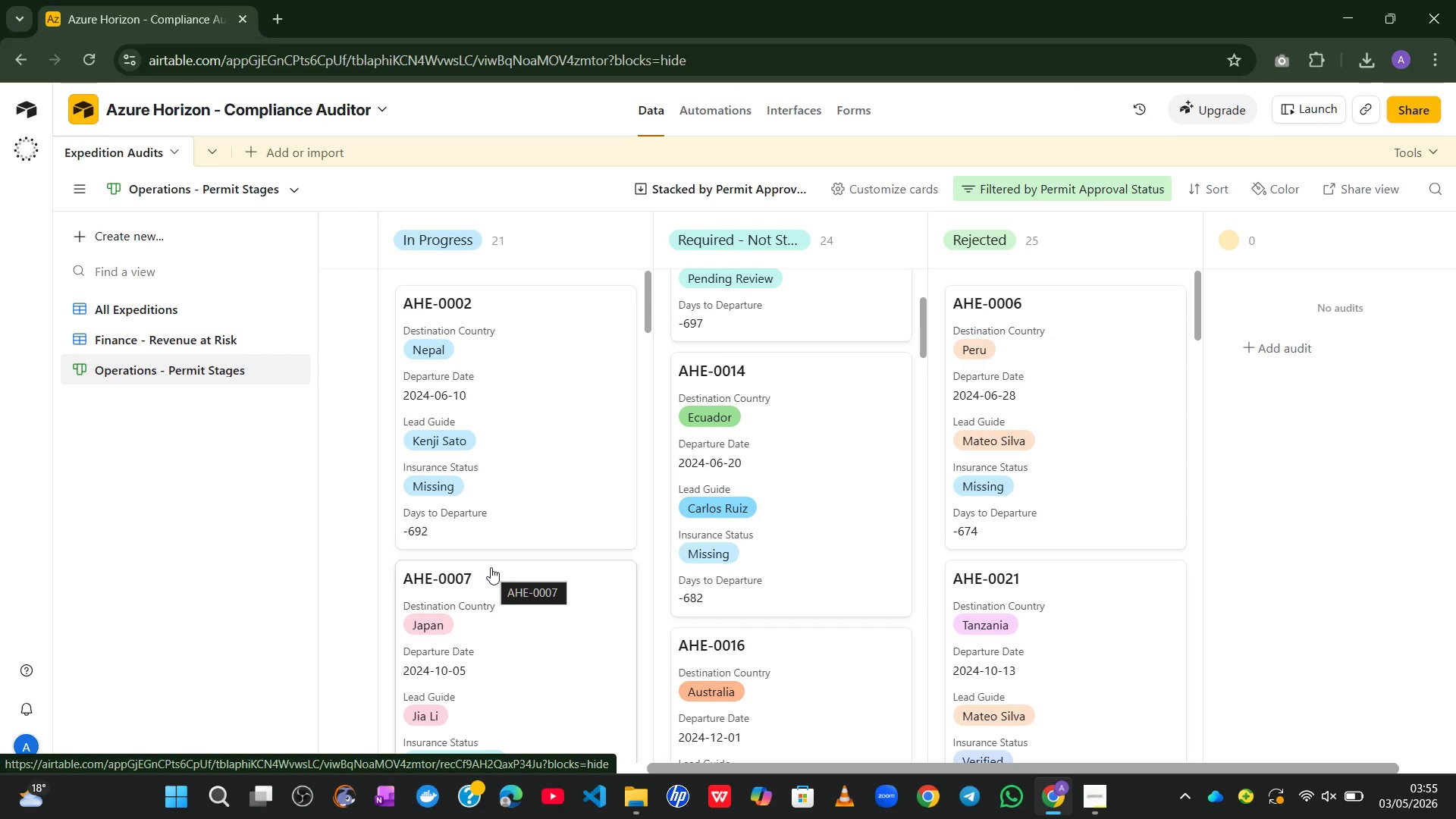 
left_click([108, 231])
 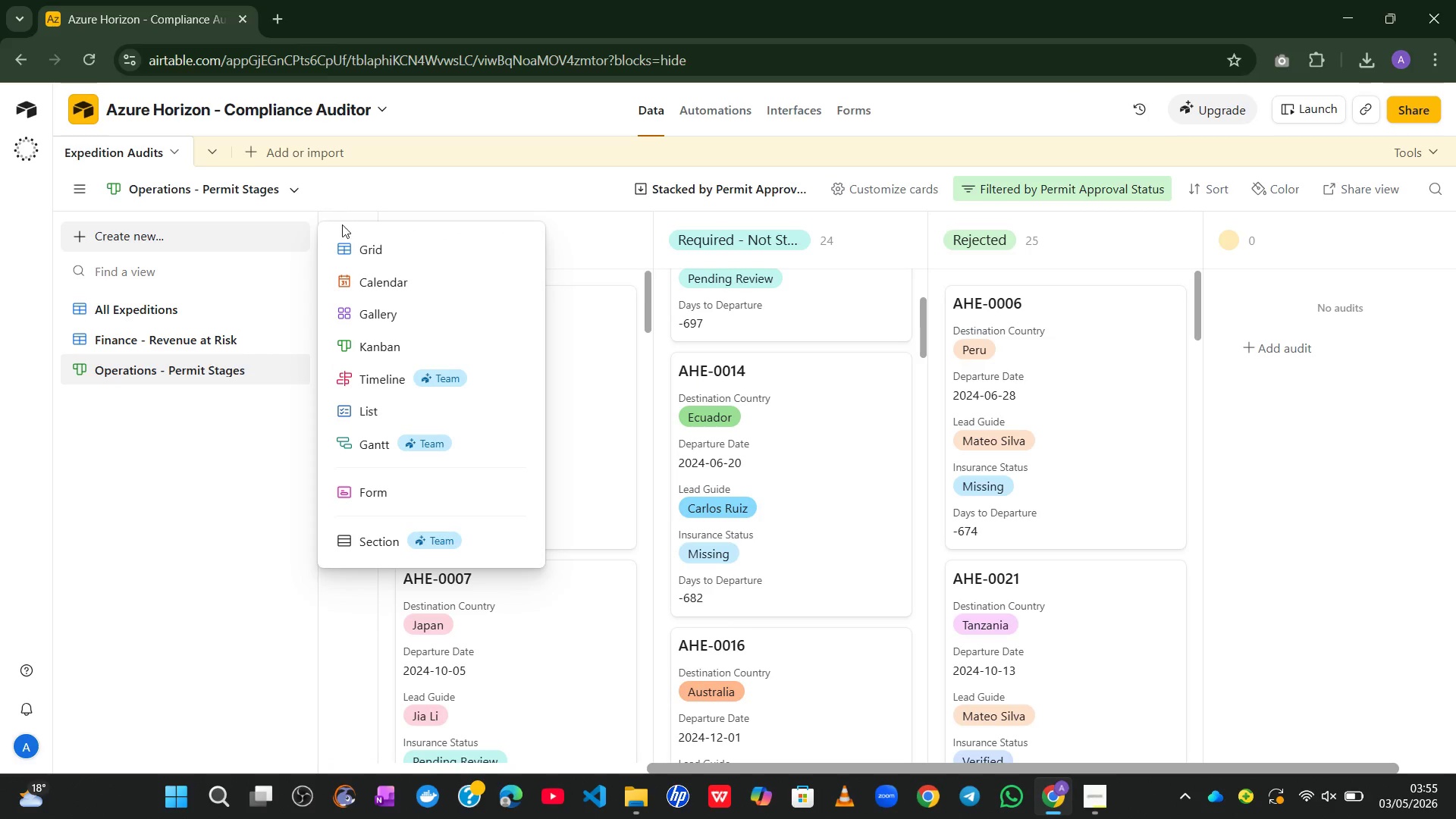 
left_click([356, 257])
 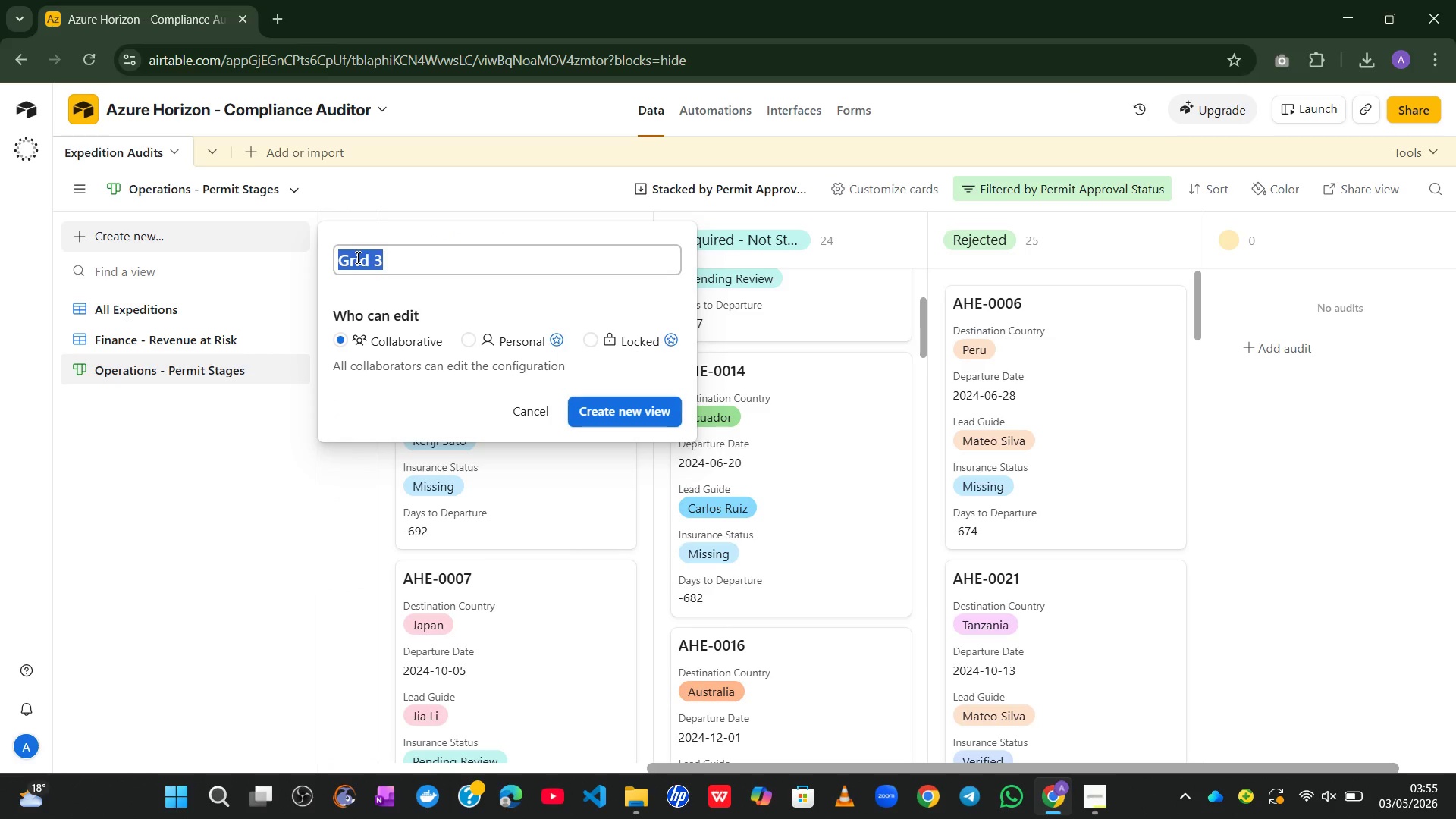 
type(At)
 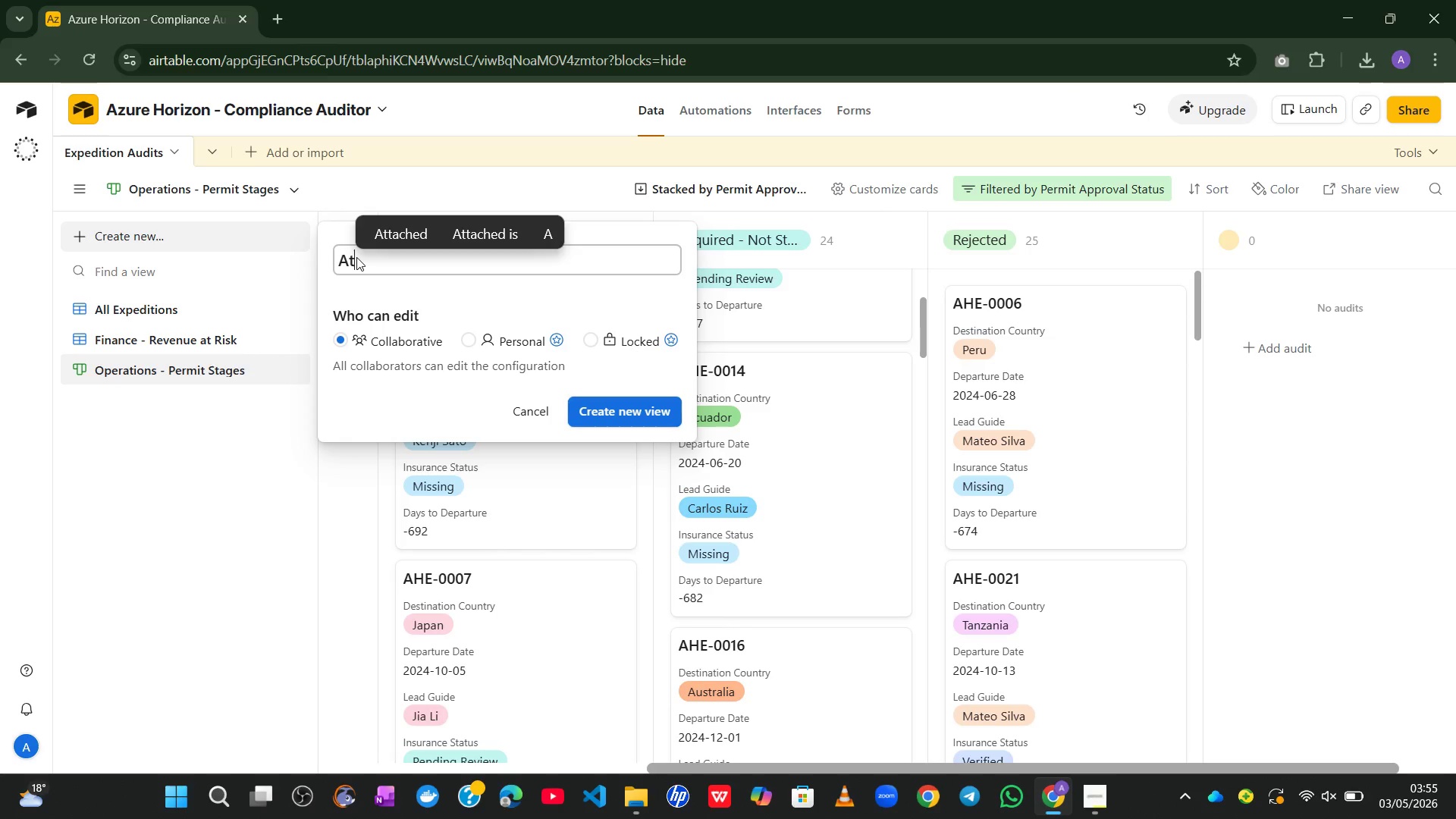 
type(-Risk Report - PDF Export)
 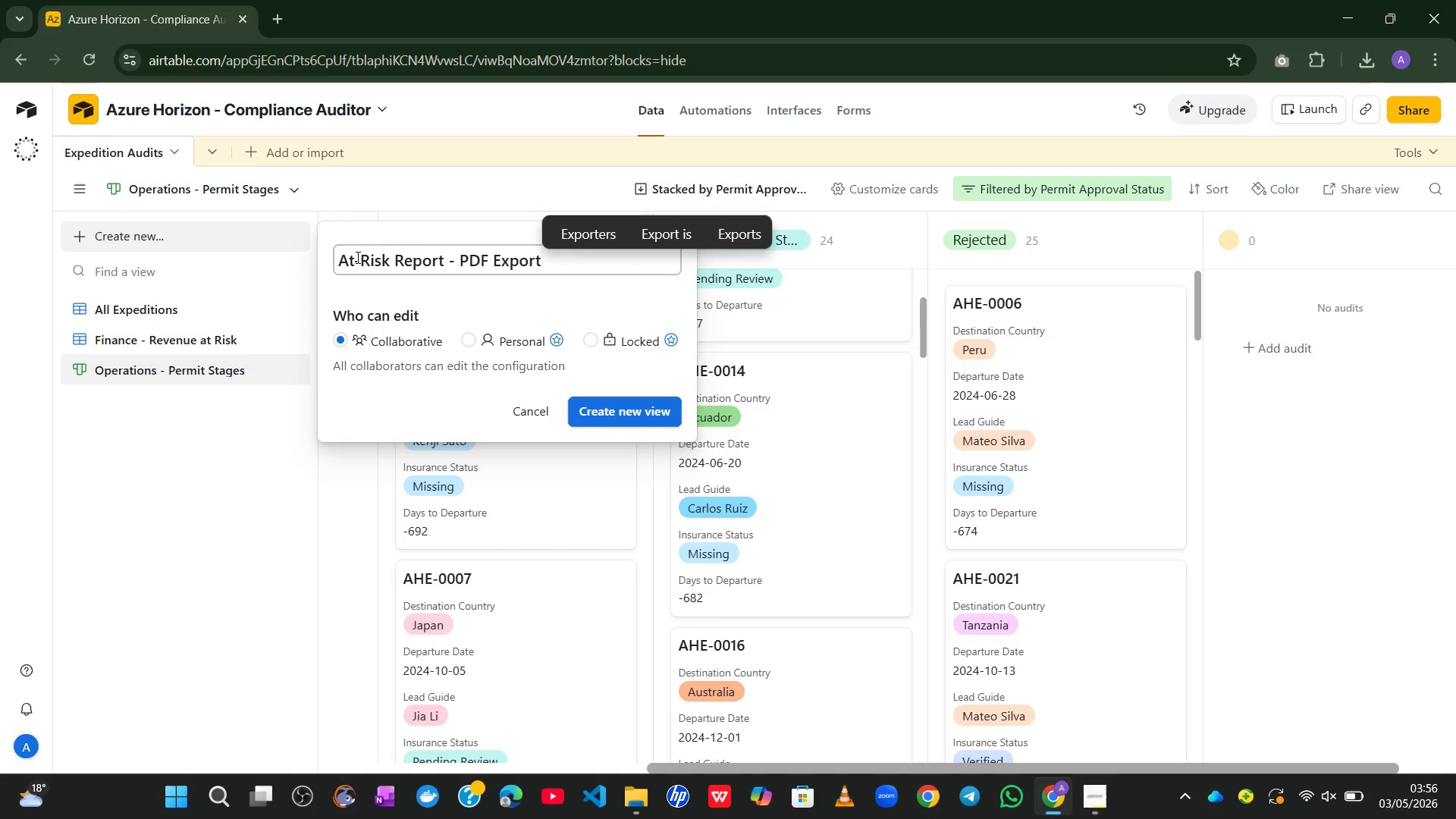 